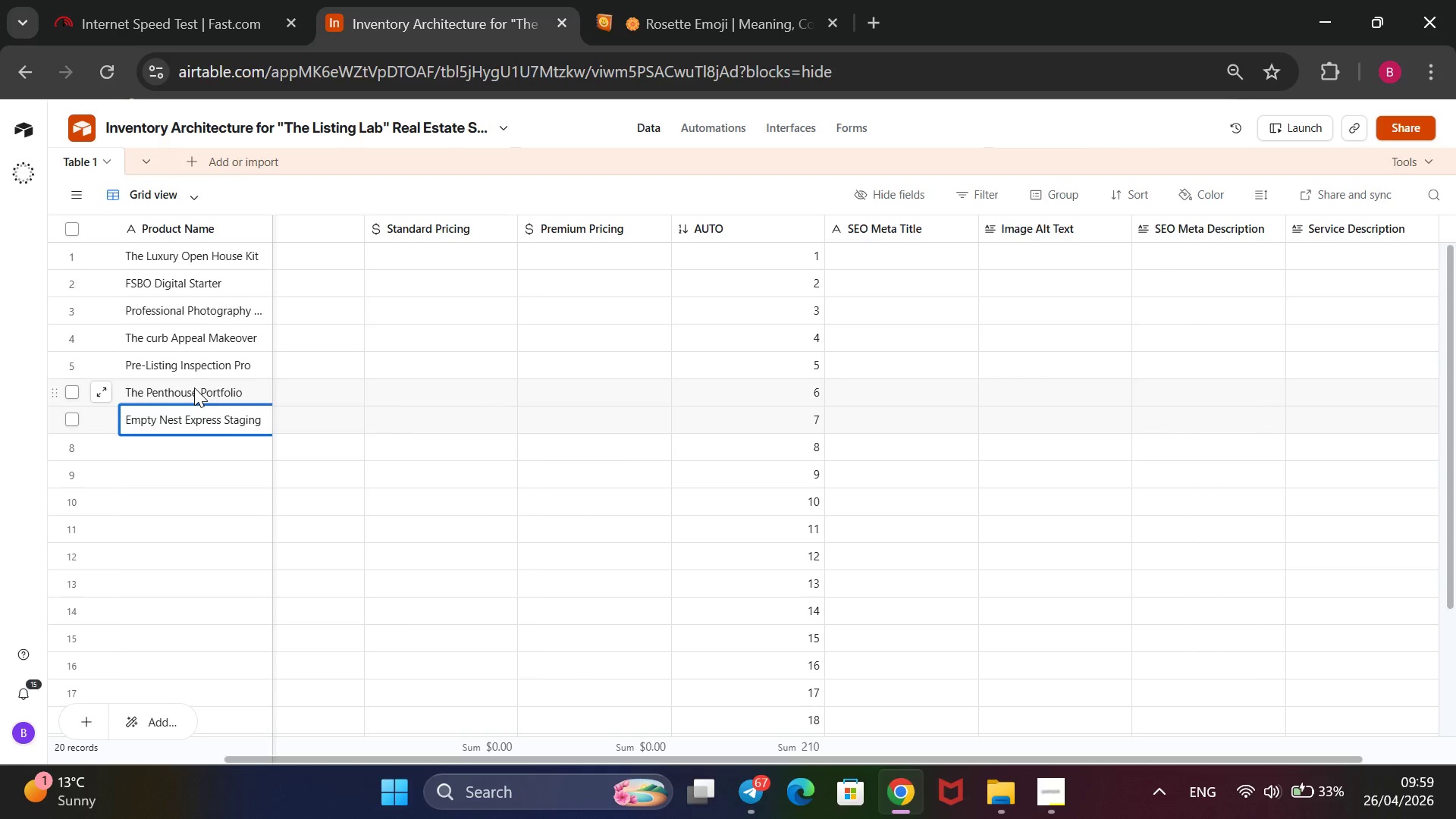 
left_click([312, 261])
 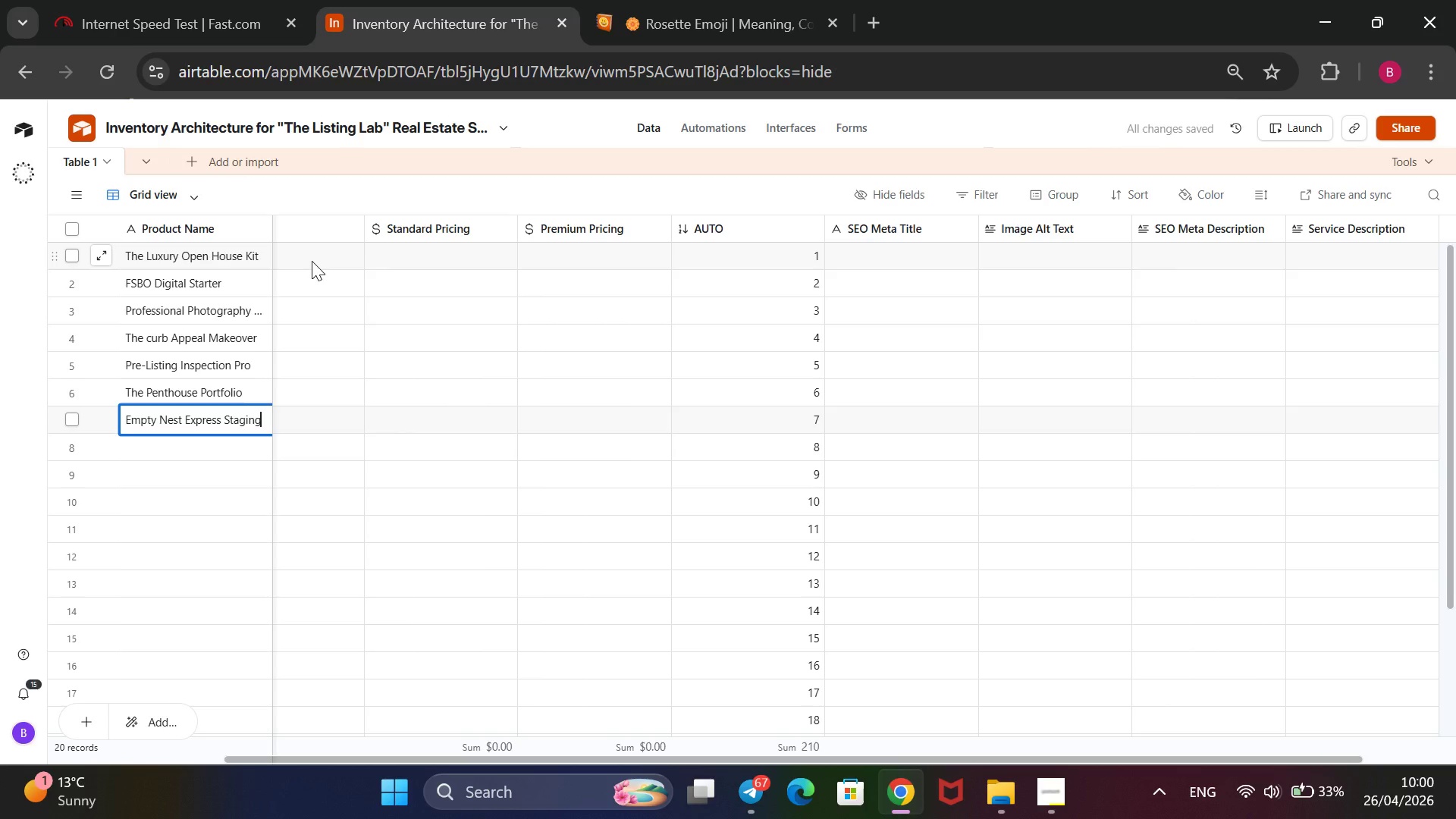 
left_click([312, 261])
 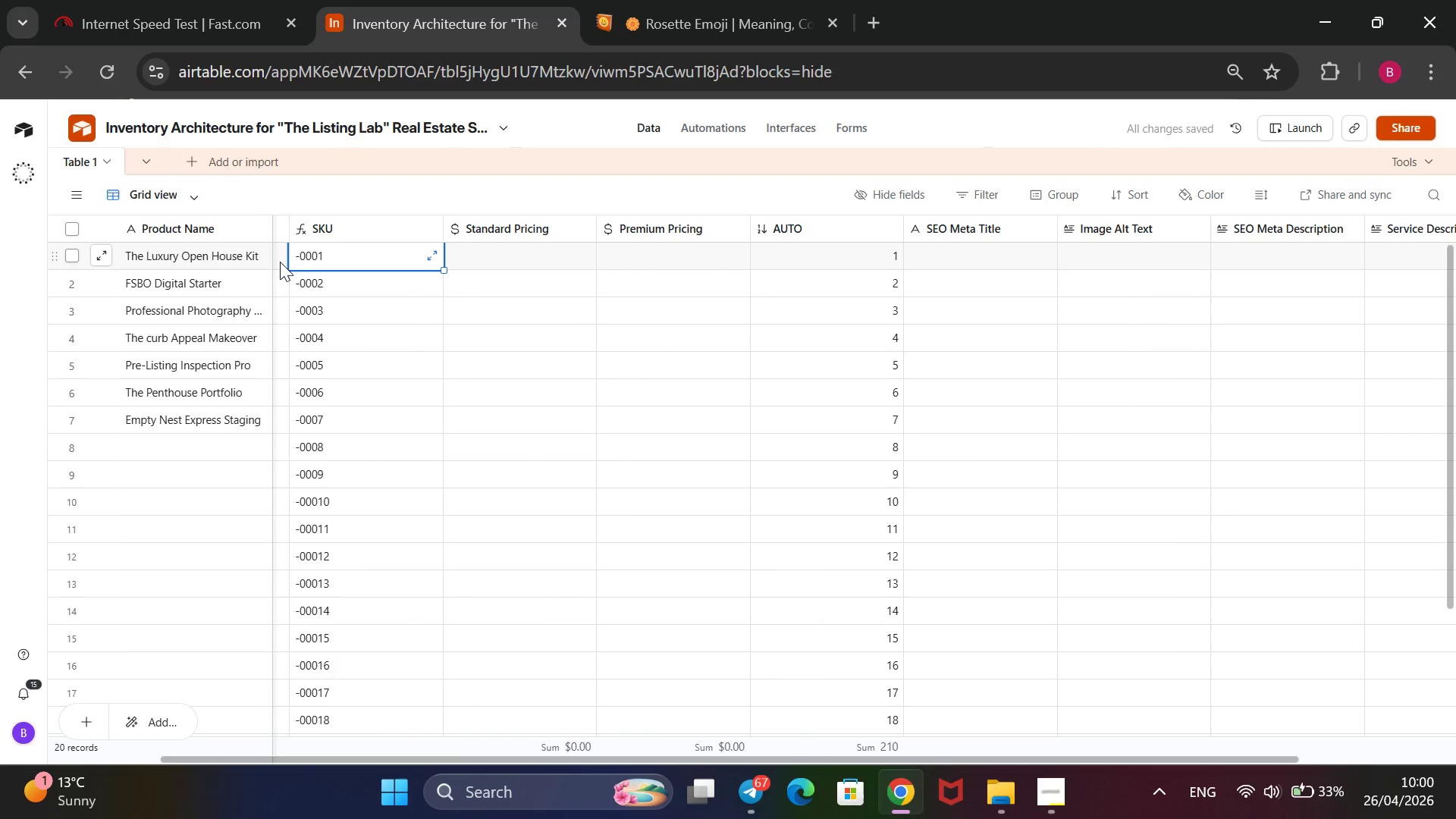 
left_click([279, 261])
 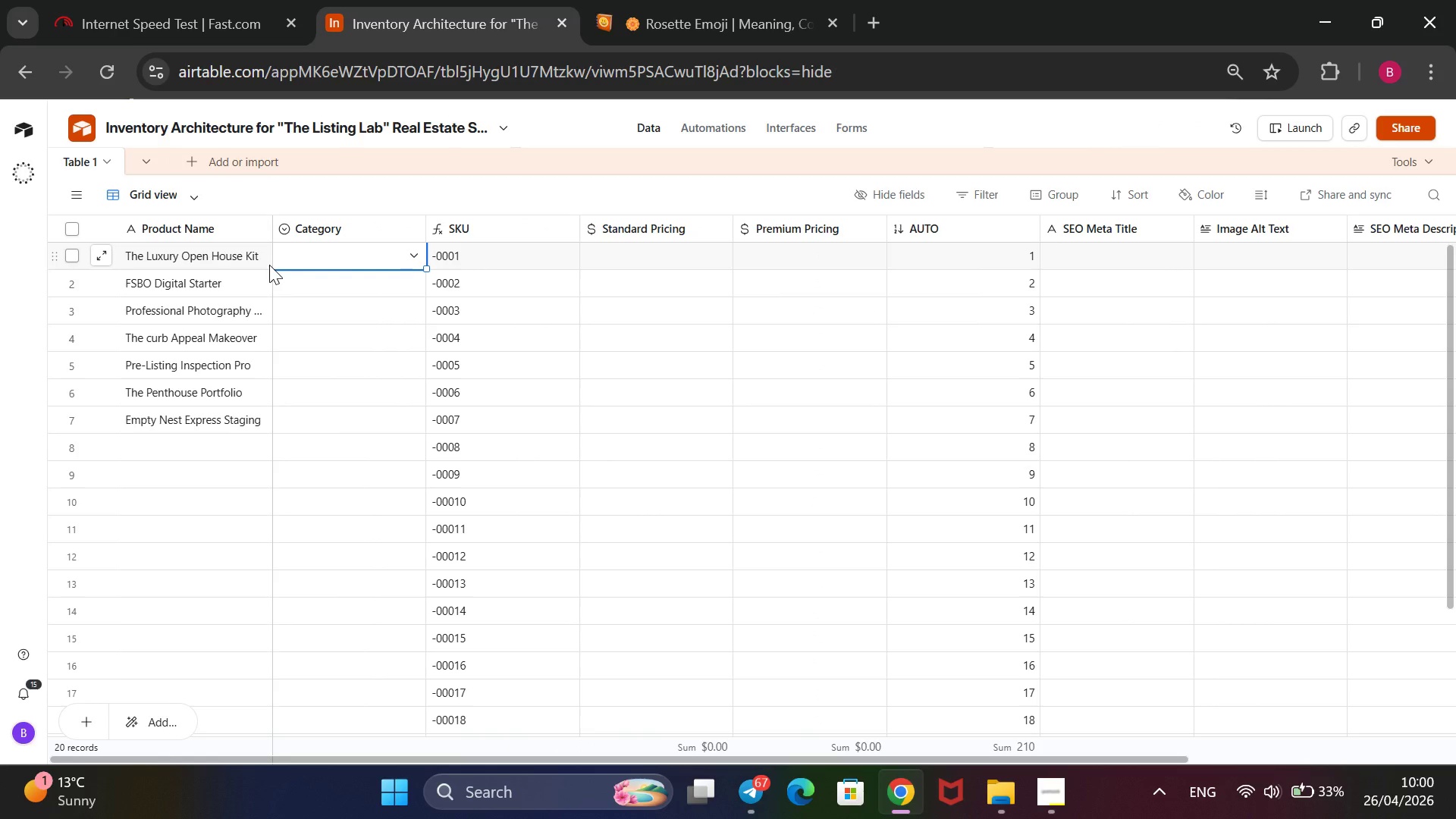 
wait(7.73)
 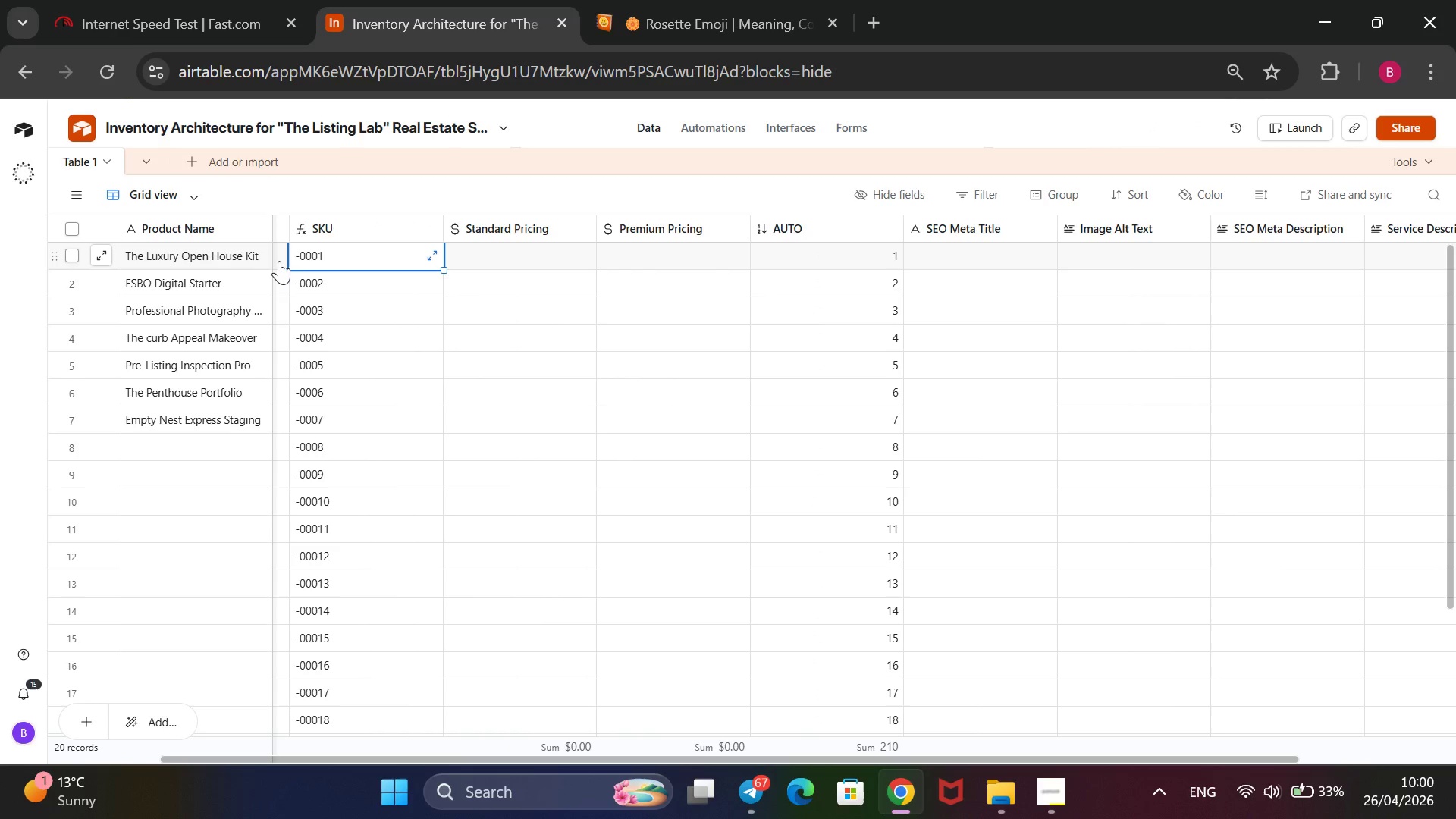 
key(Enter)
 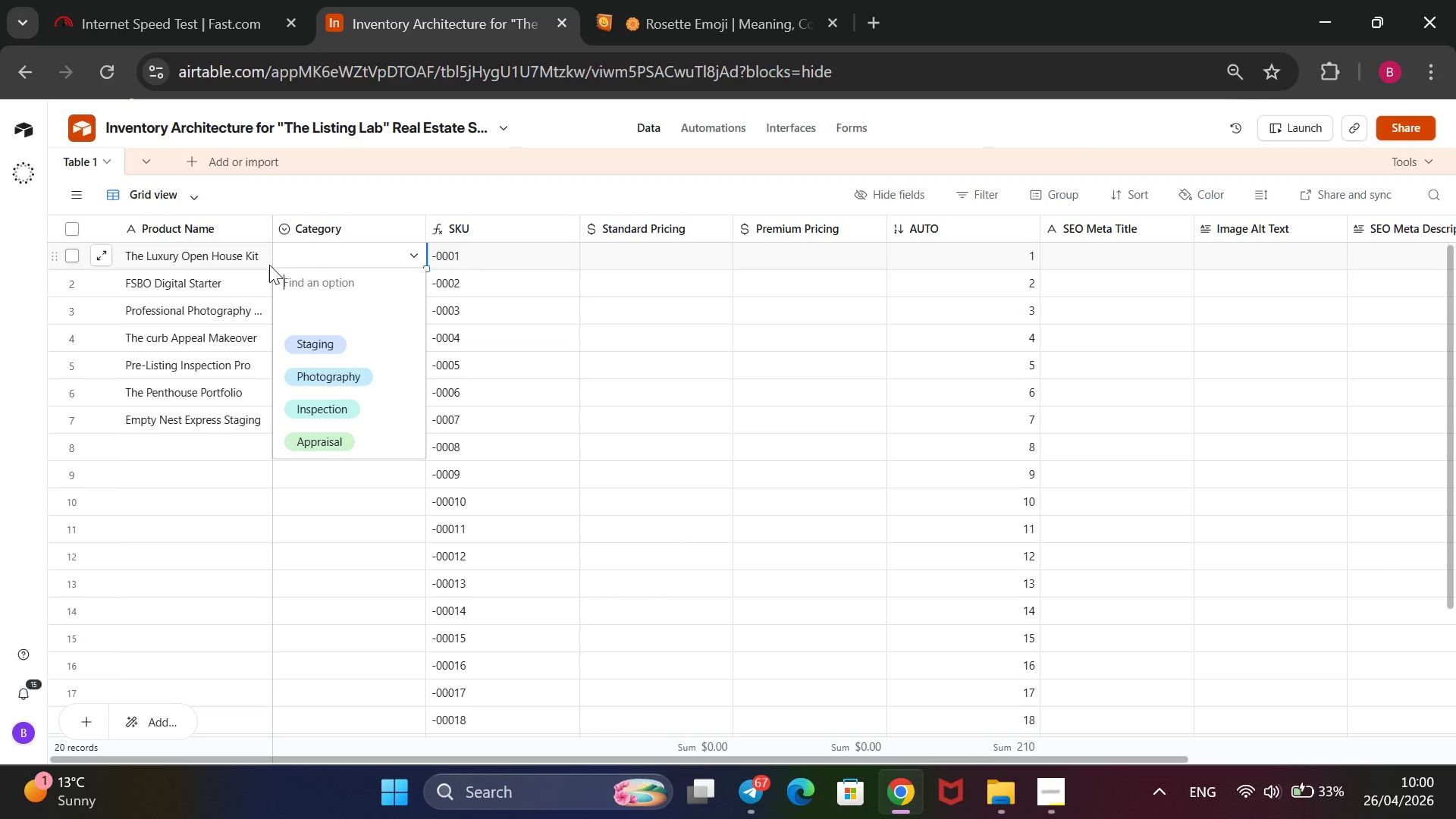 
key(ArrowDown)
 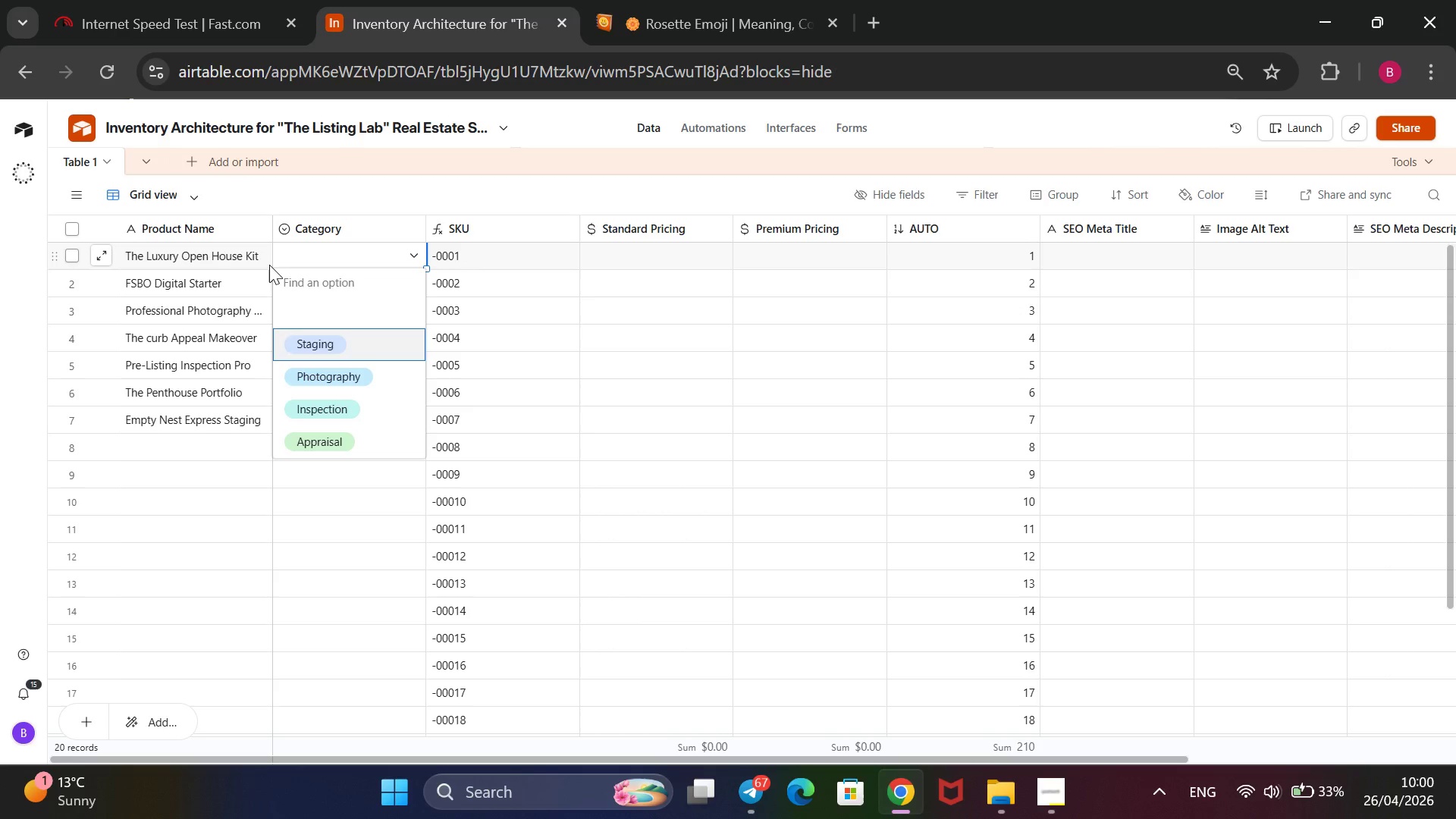 
key(ArrowDown)
 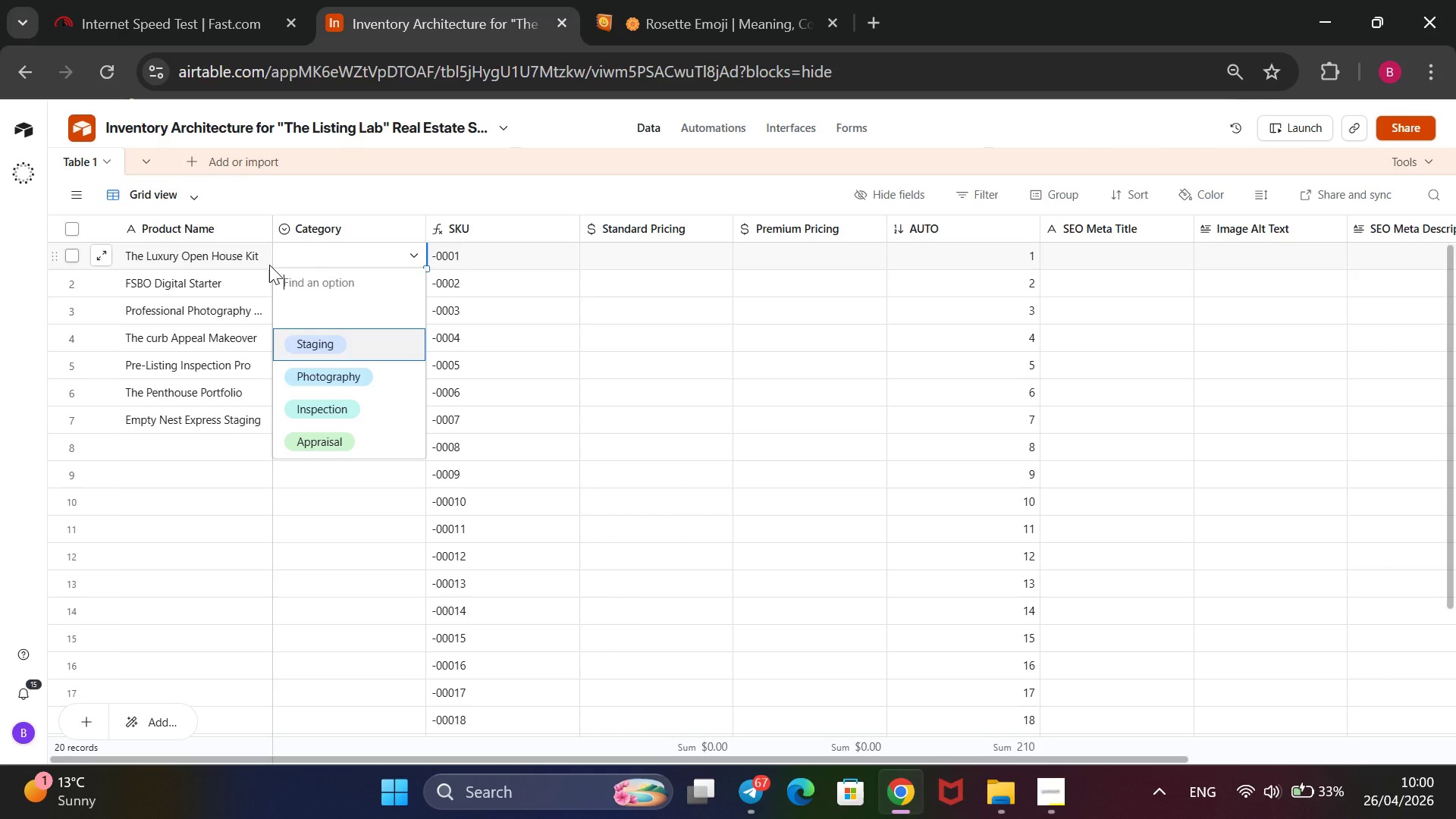 
key(Enter)
 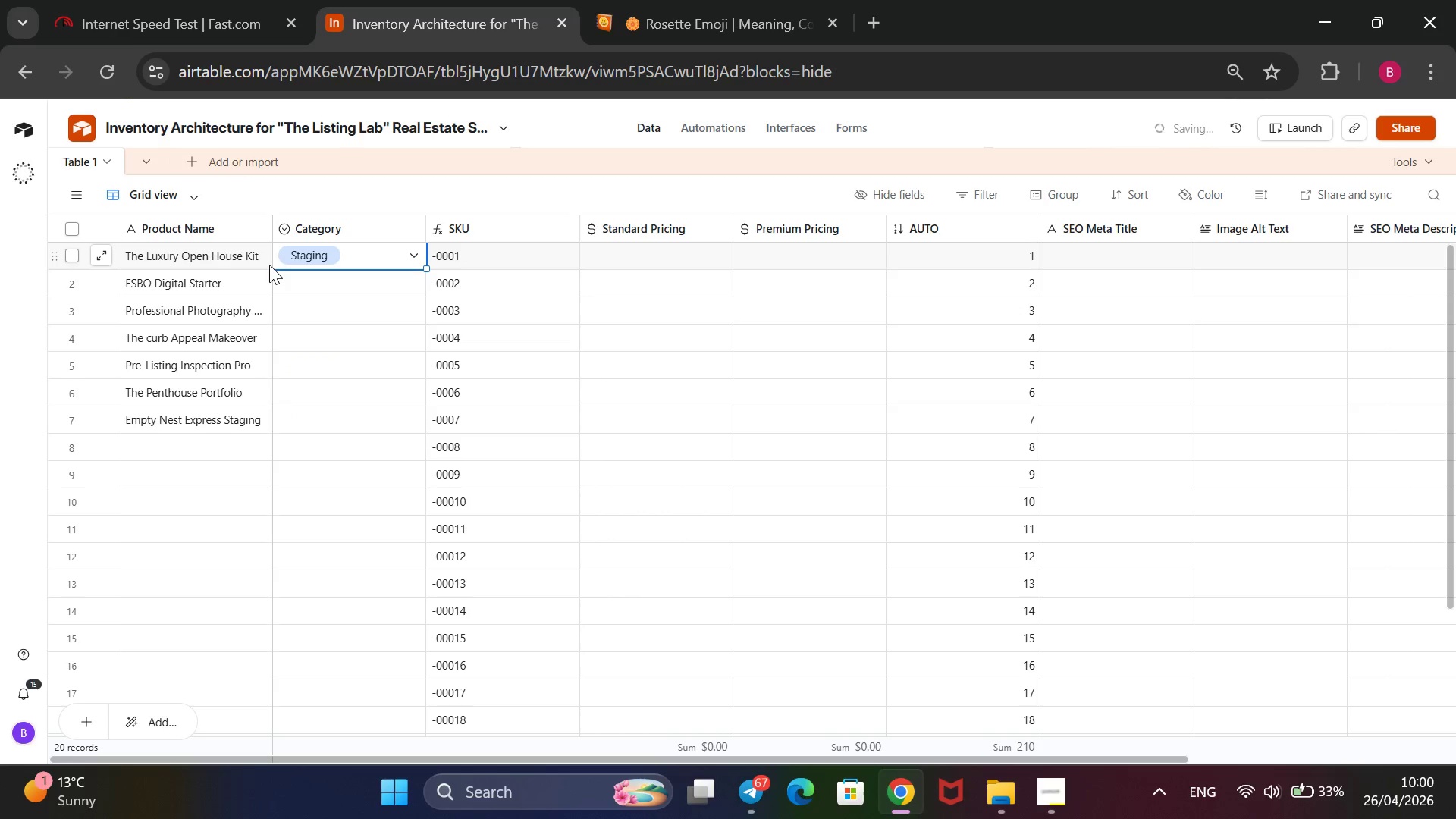 
key(ArrowDown)
 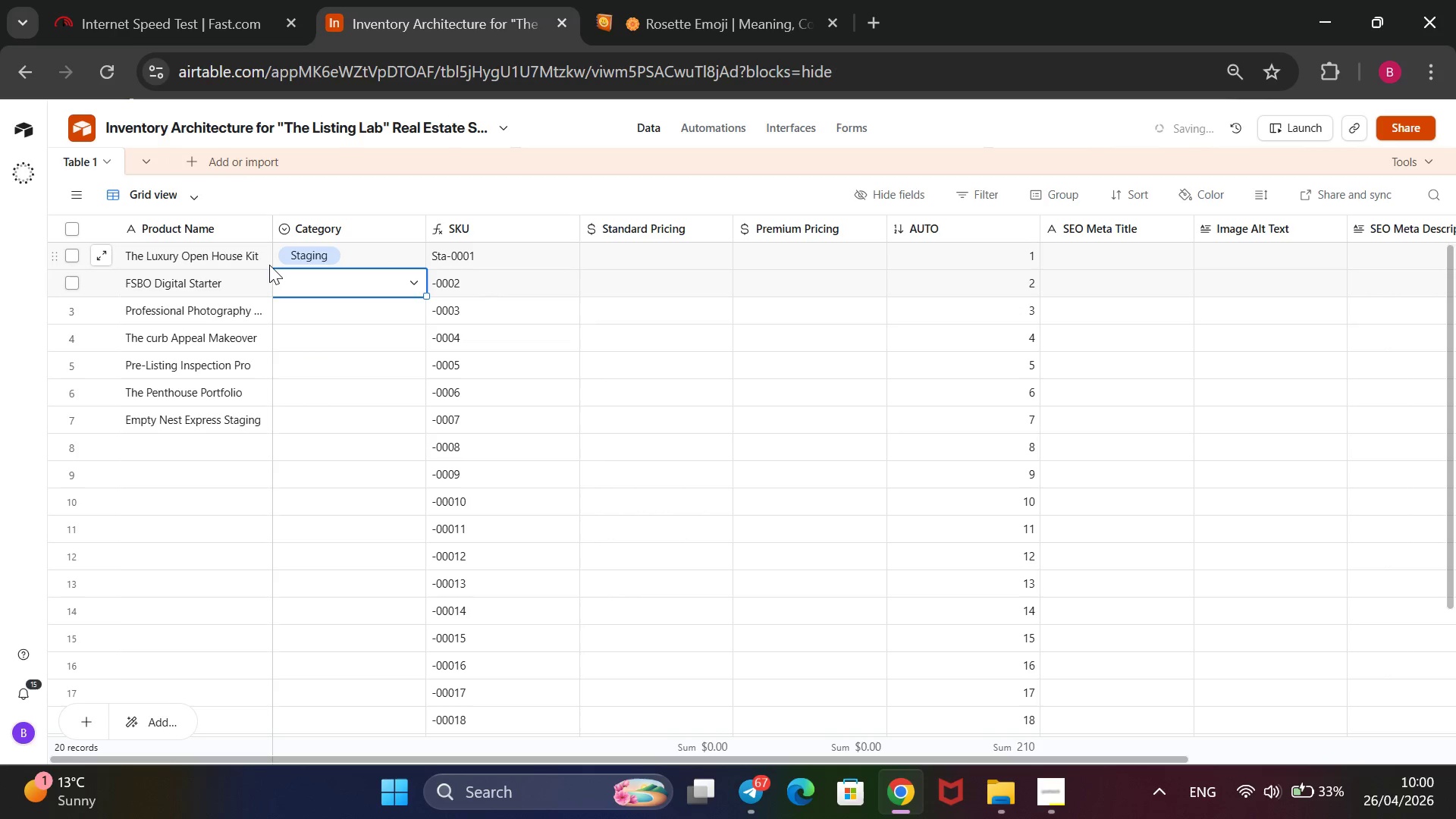 
key(Enter)
 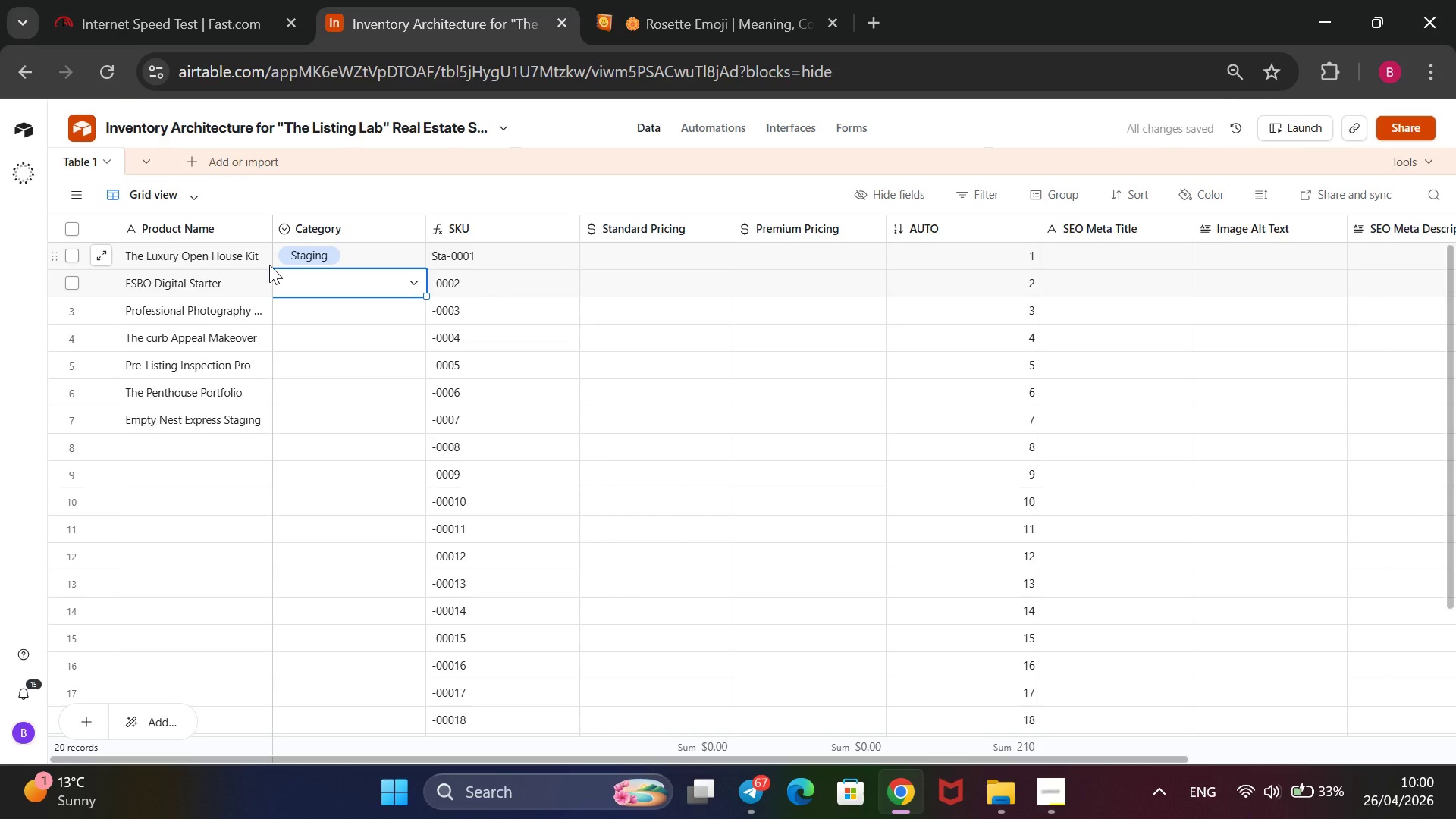 
key(ArrowDown)
 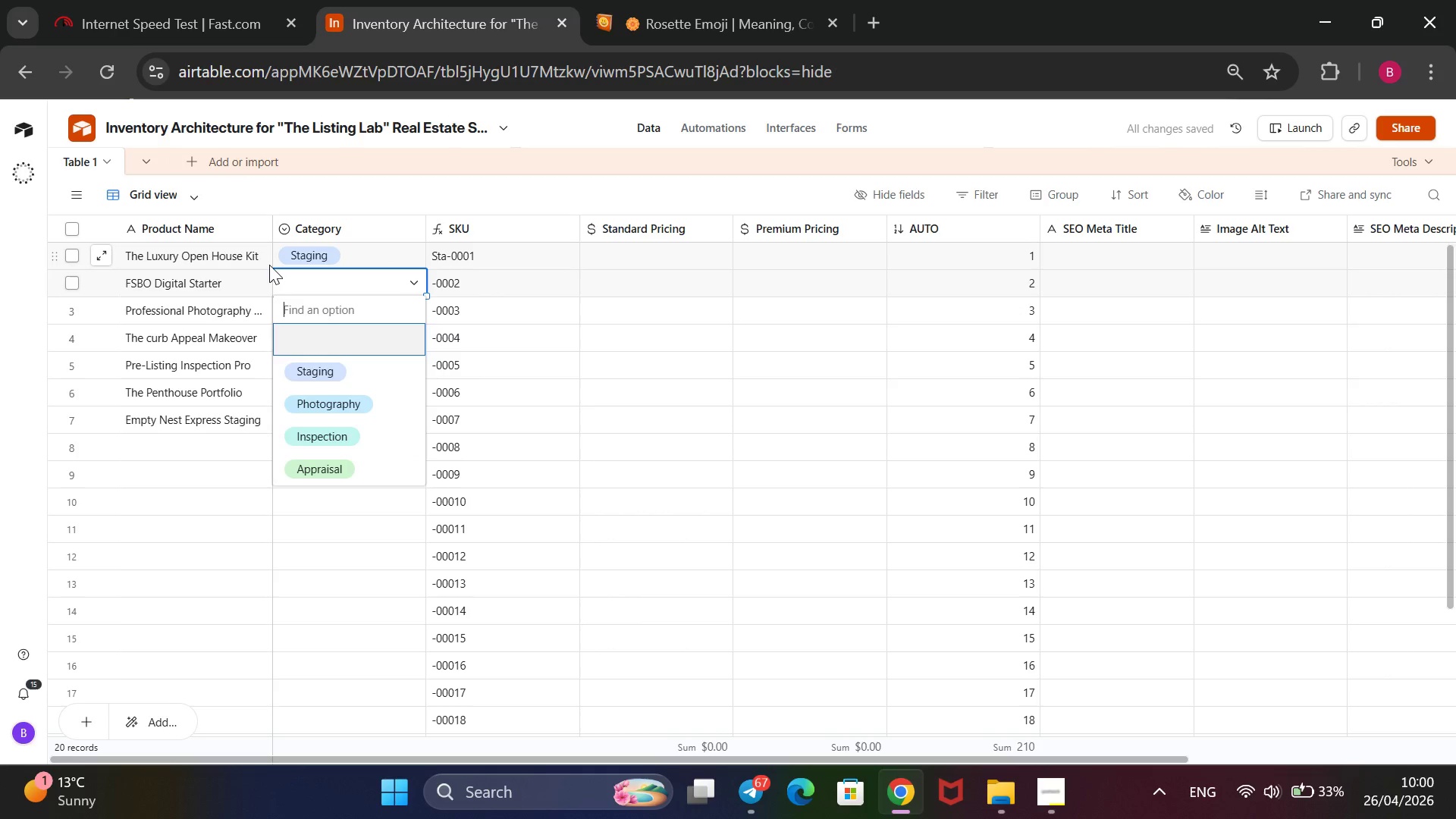 
key(ArrowDown)
 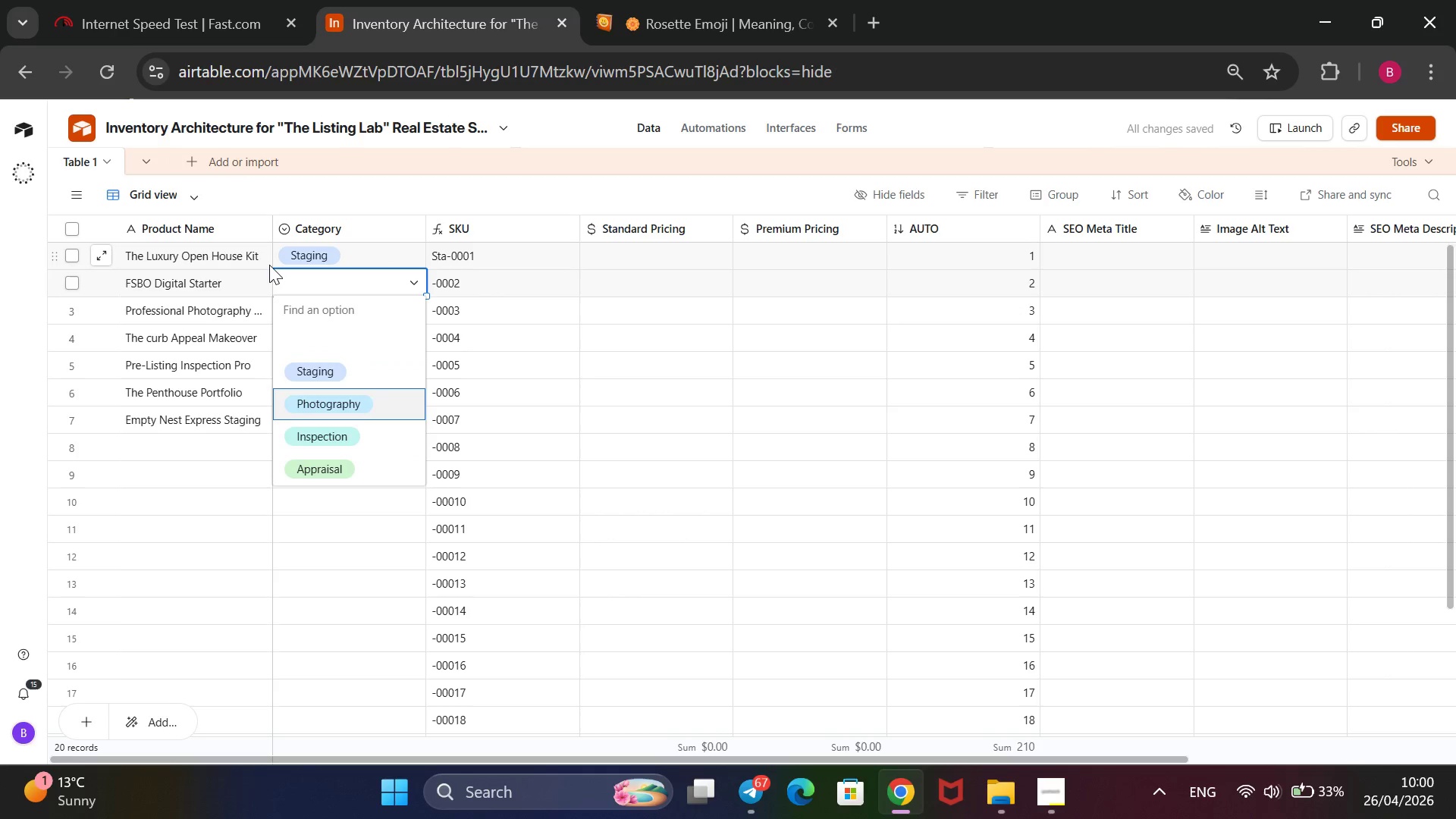 
key(ArrowDown)
 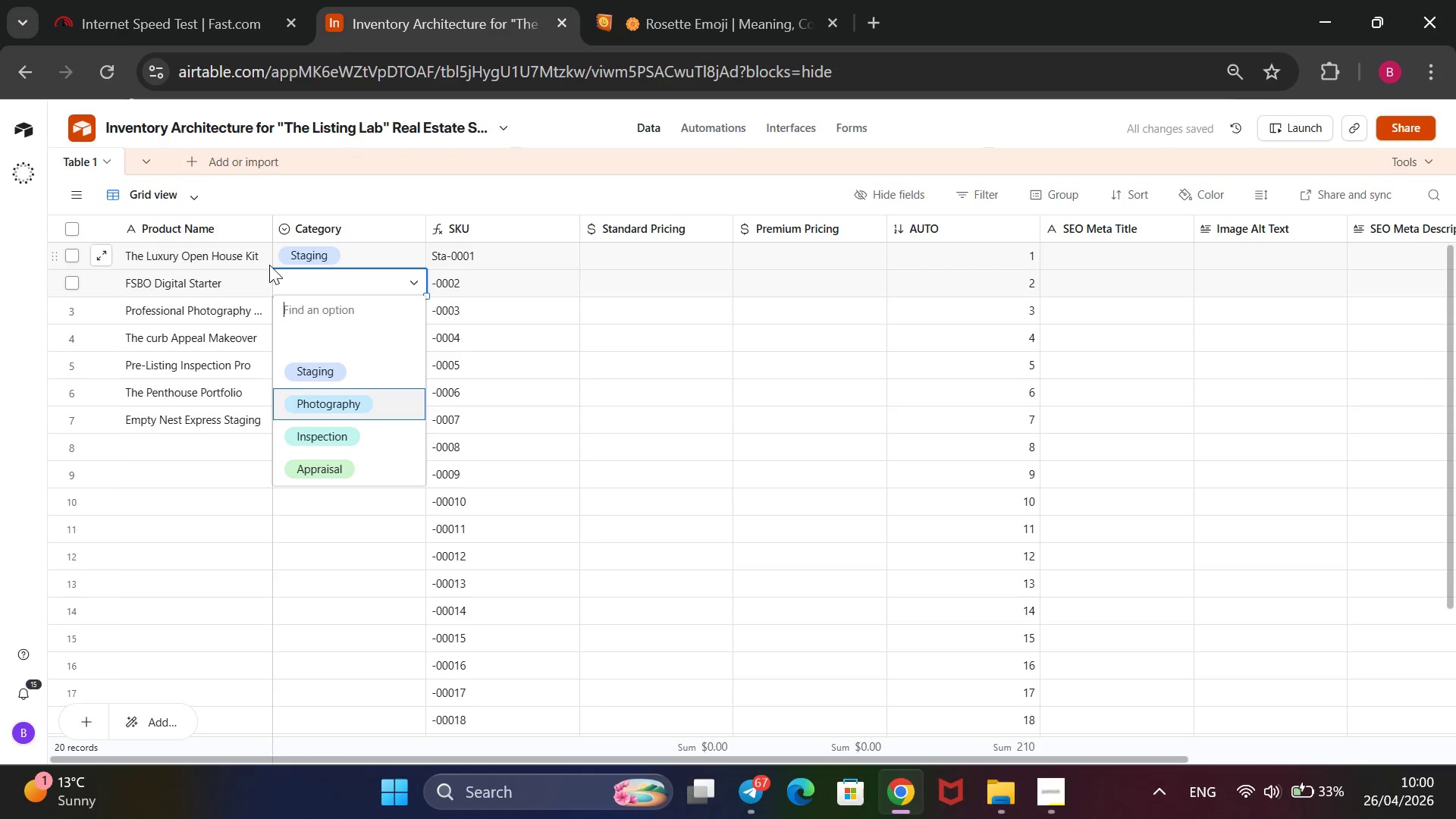 
key(Enter)
 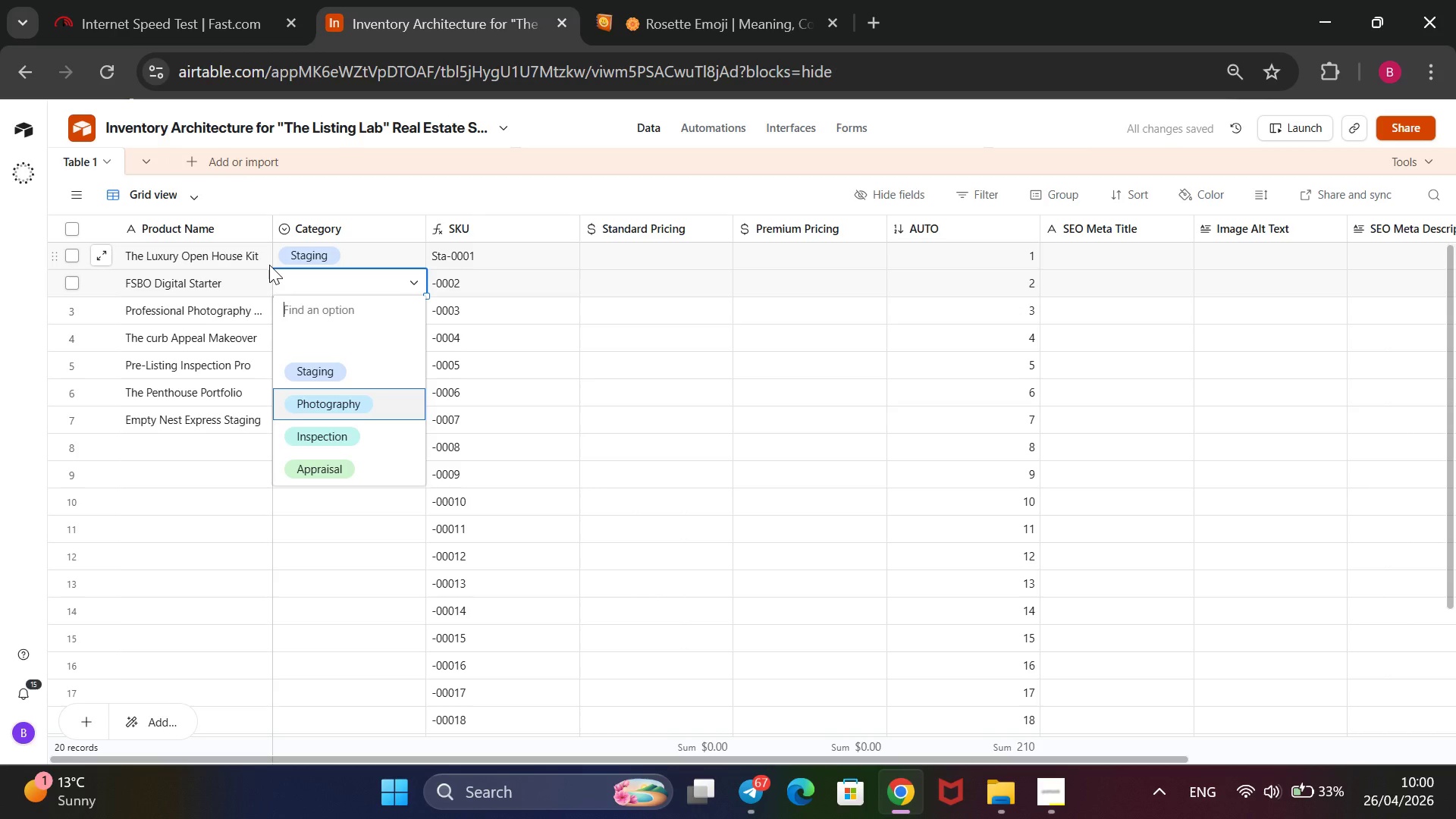 
key(ArrowDown)
 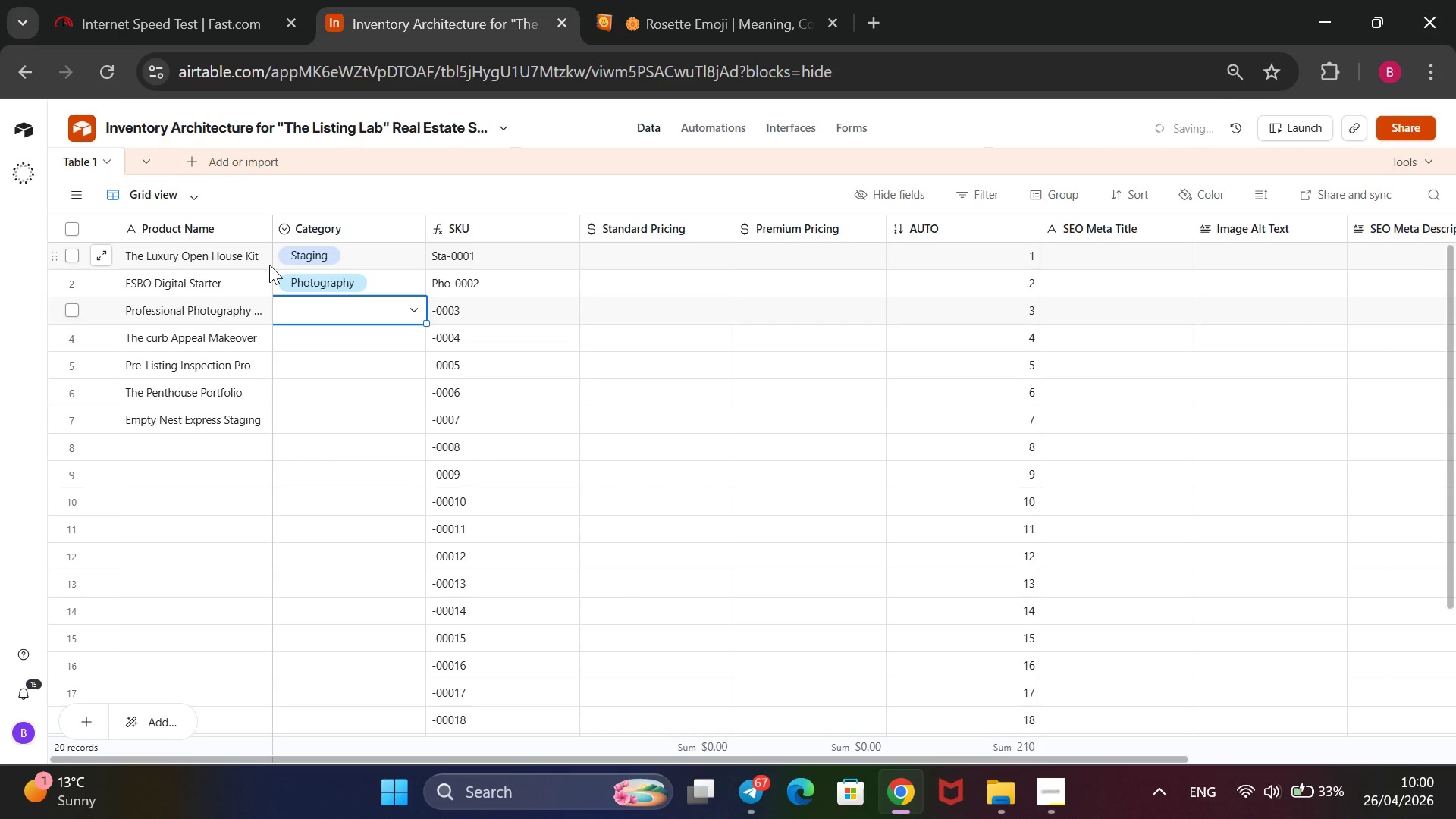 
key(Enter)
 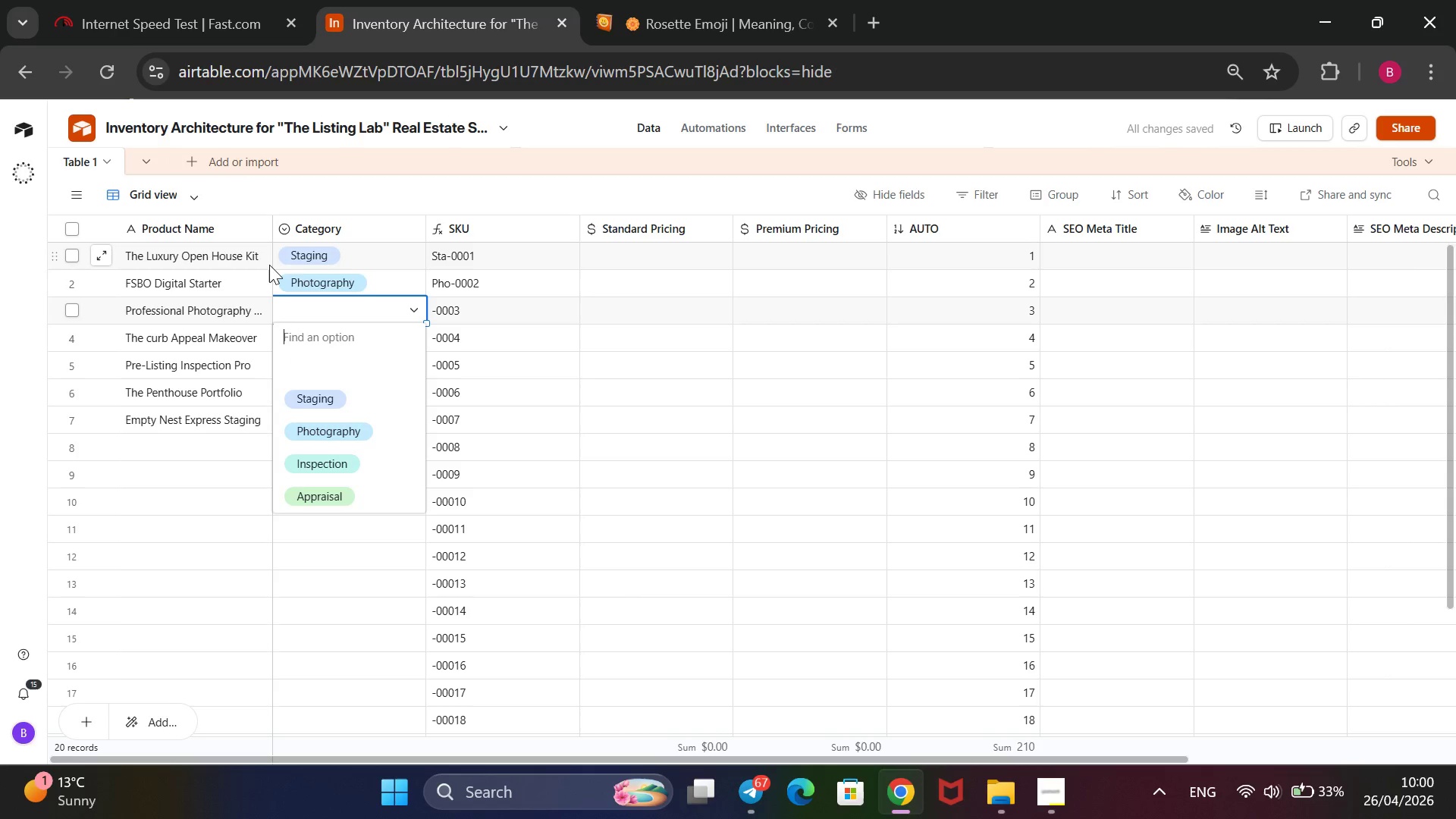 
key(ArrowDown)
 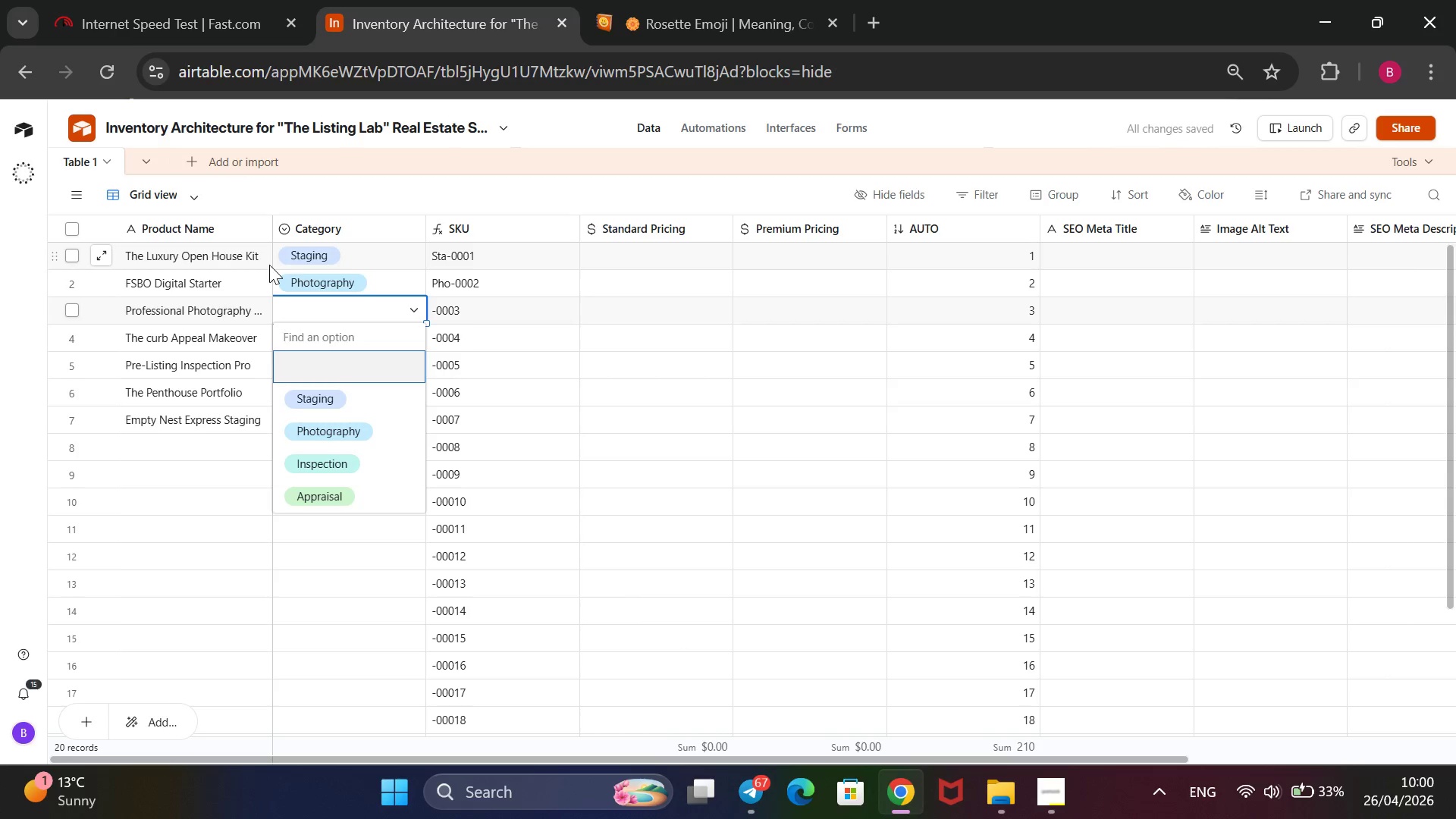 
key(ArrowDown)
 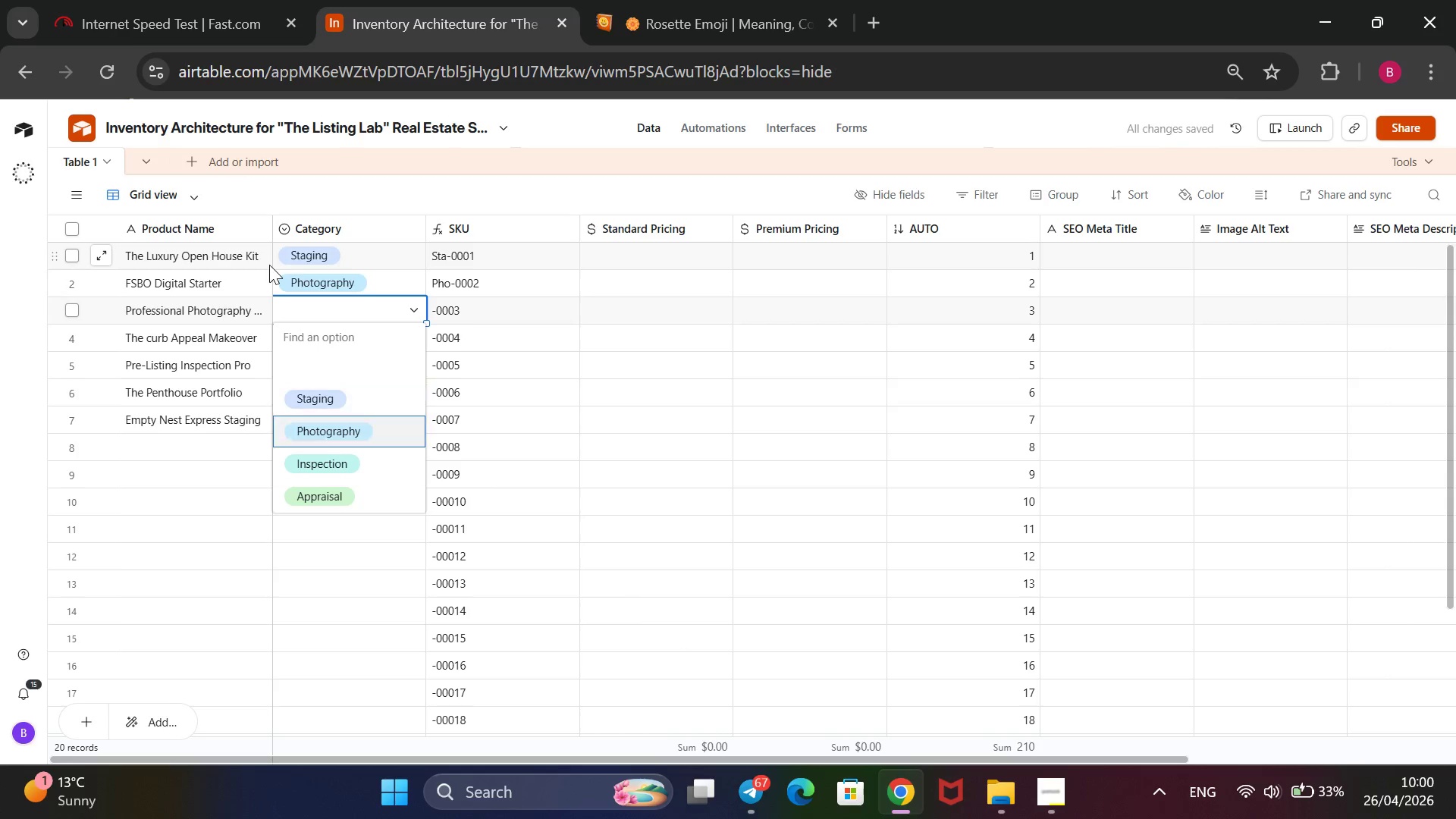 
key(ArrowDown)
 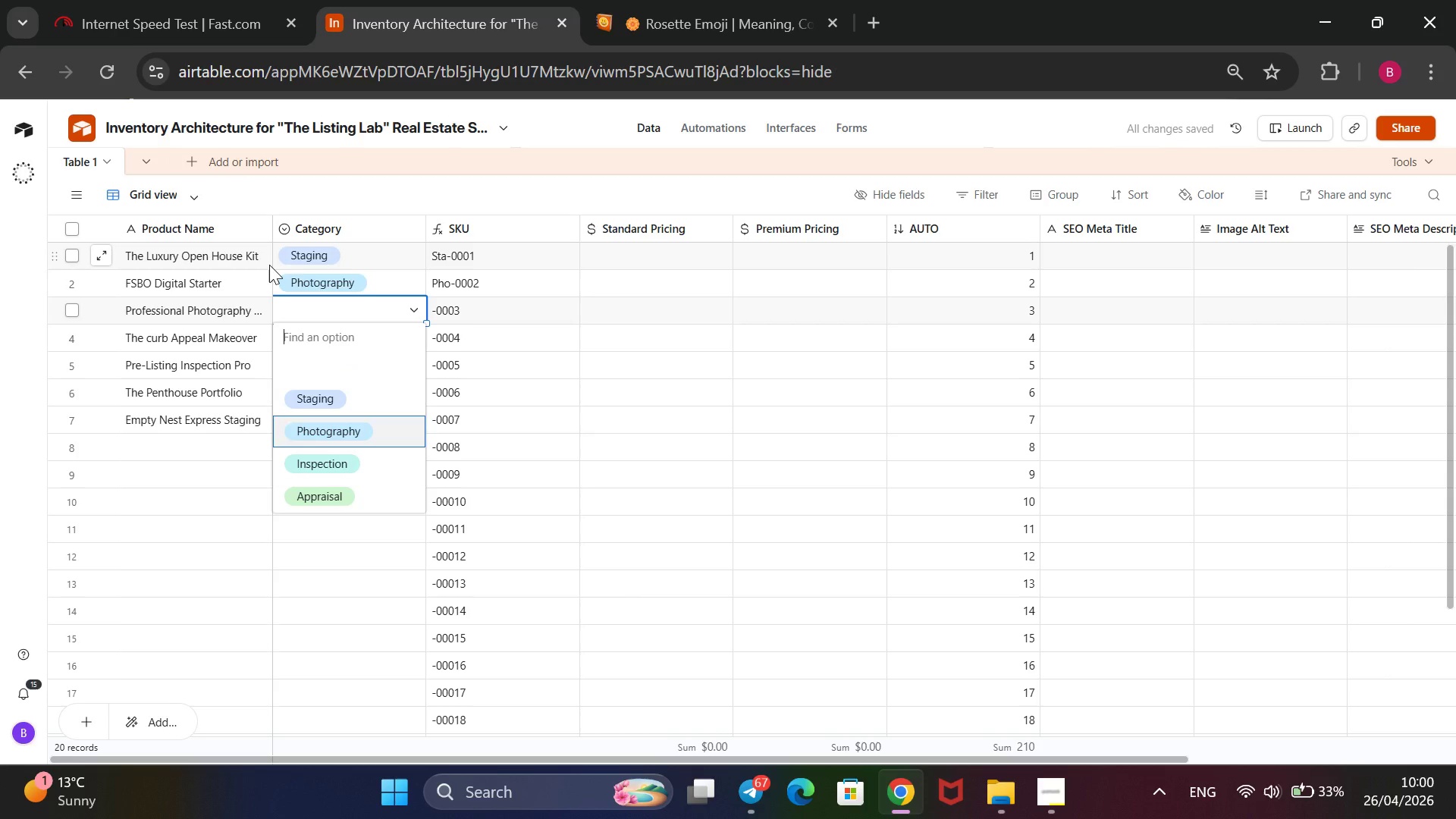 
key(Enter)
 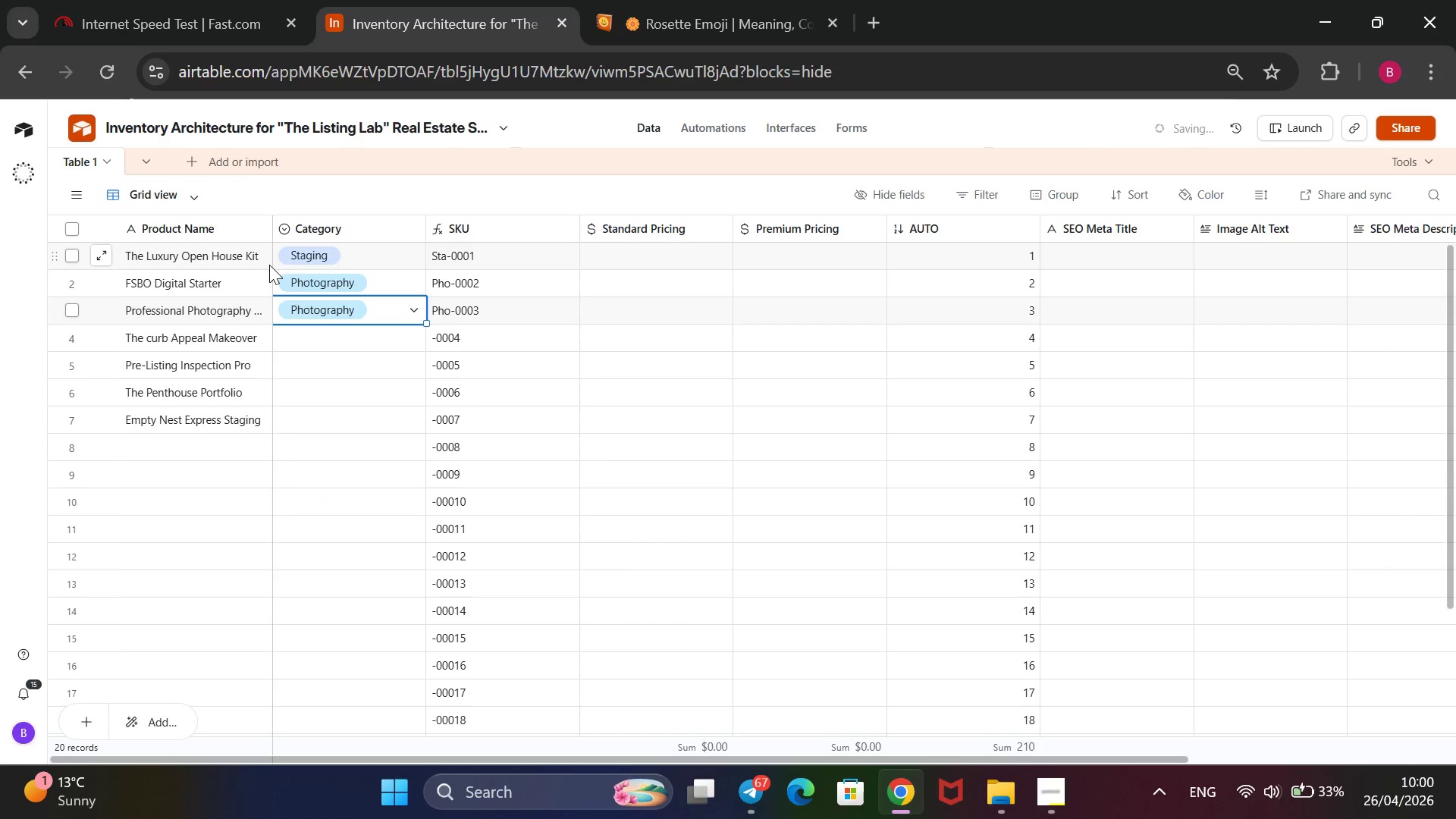 
key(ArrowDown)
 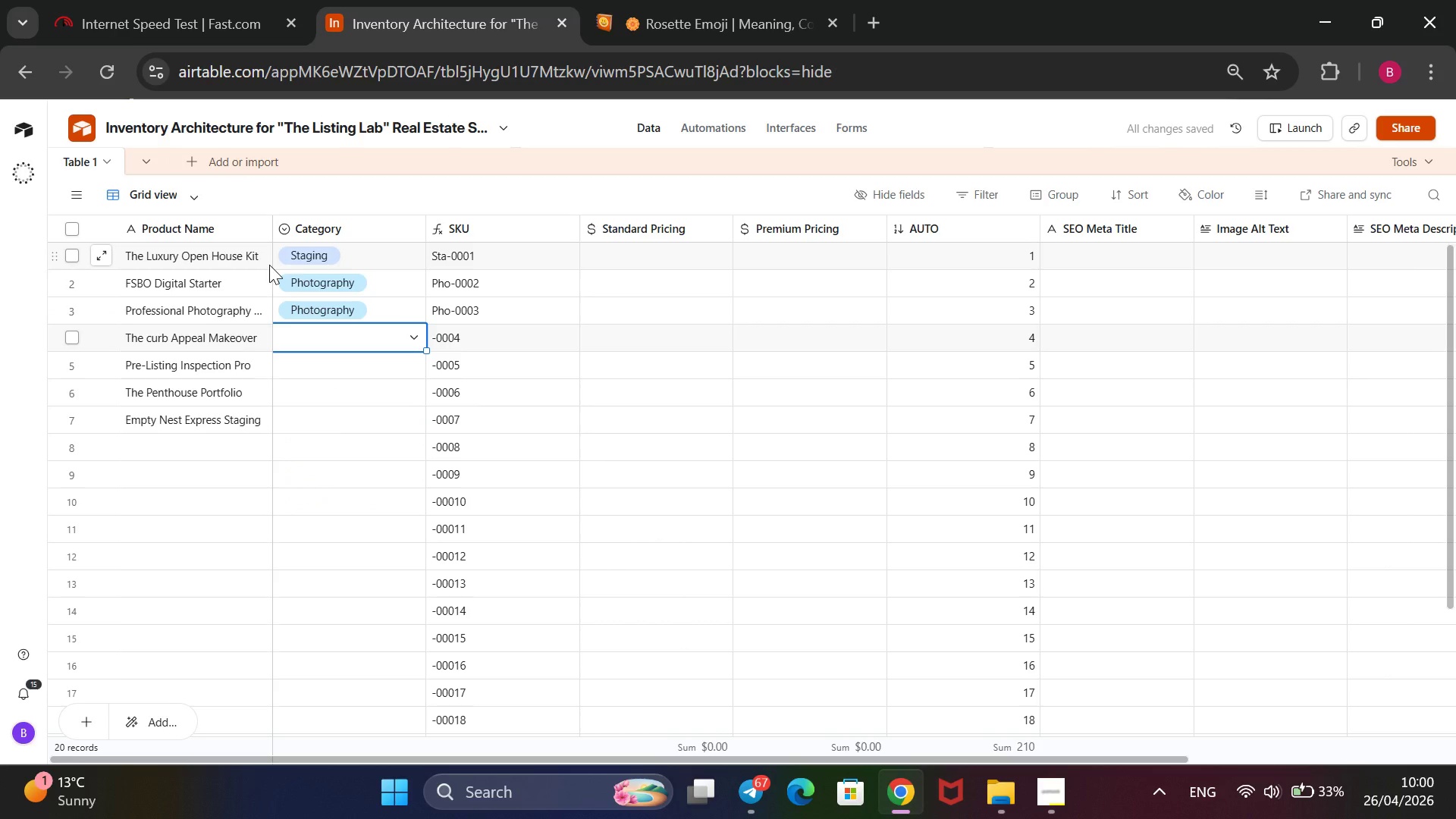 
key(Enter)
 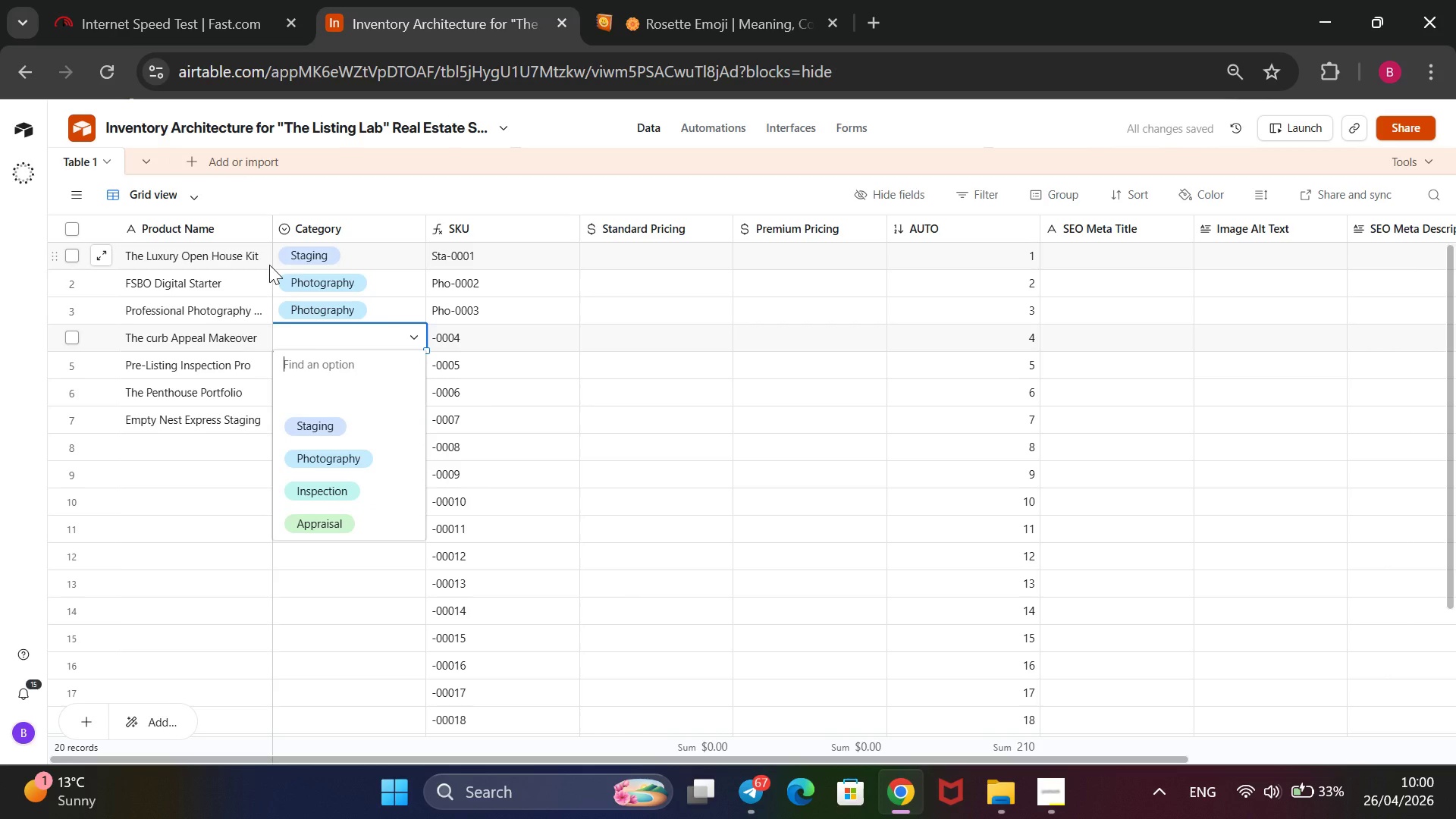 
key(ArrowDown)
 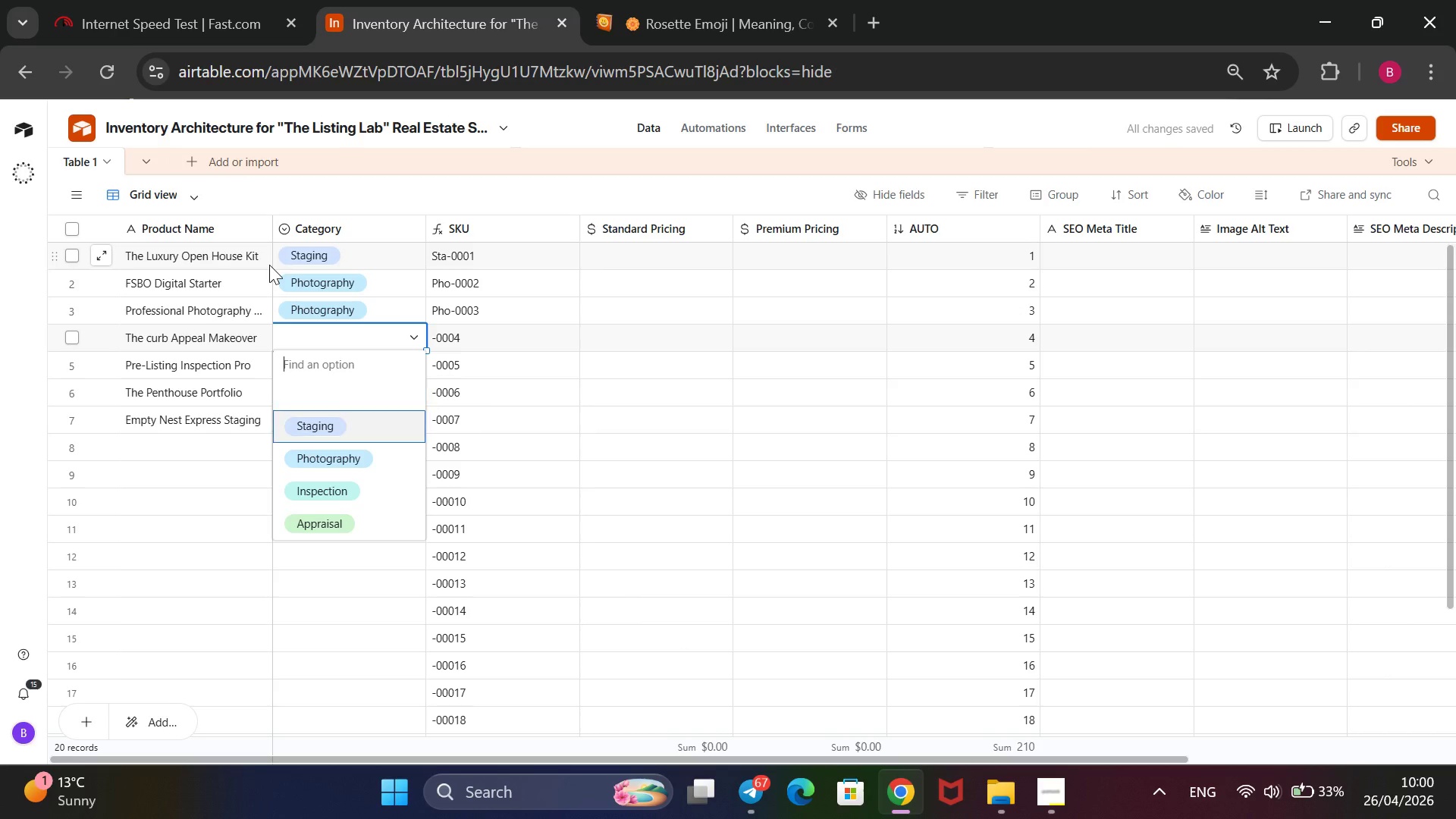 
key(ArrowDown)
 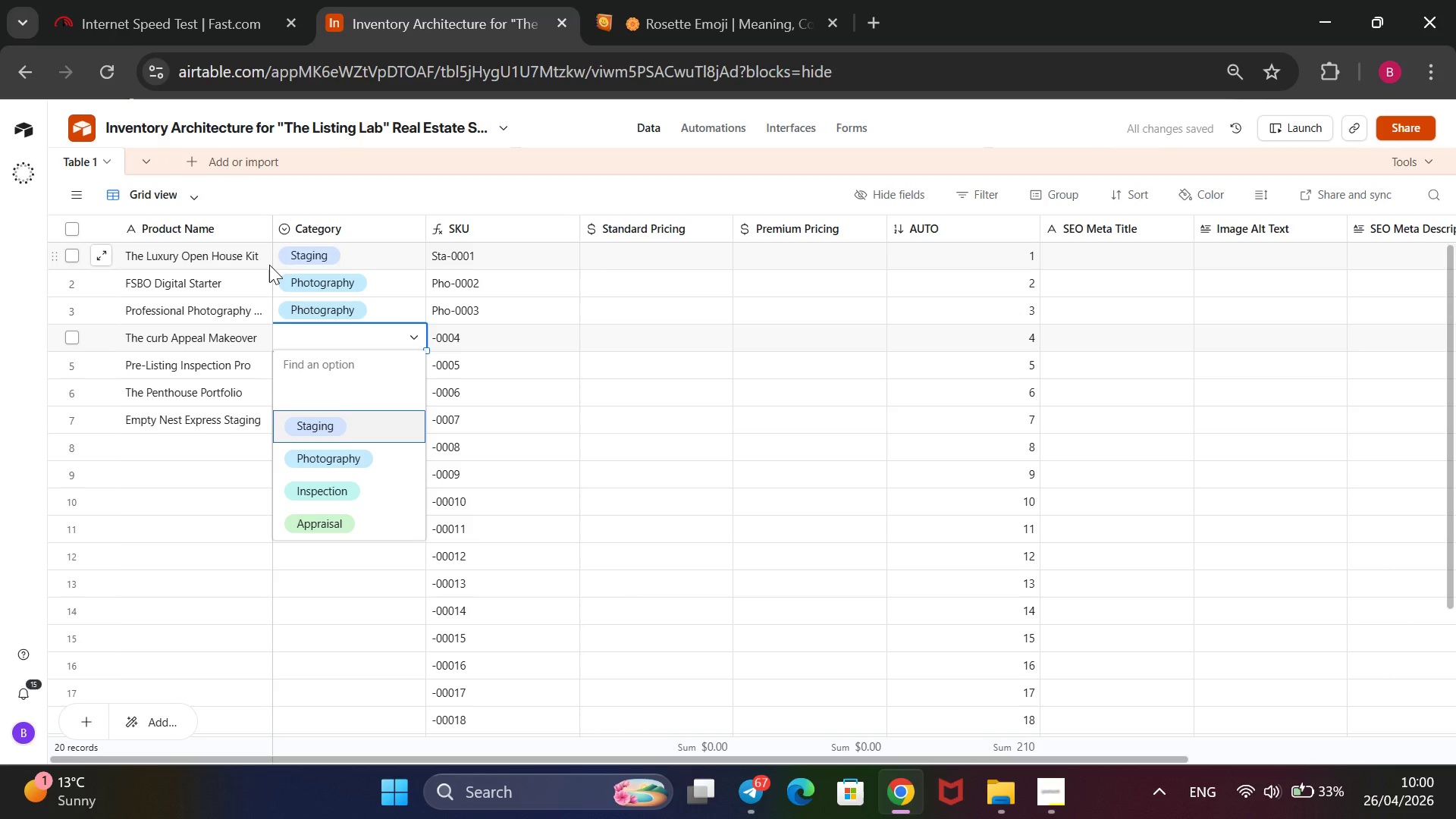 
key(Enter)
 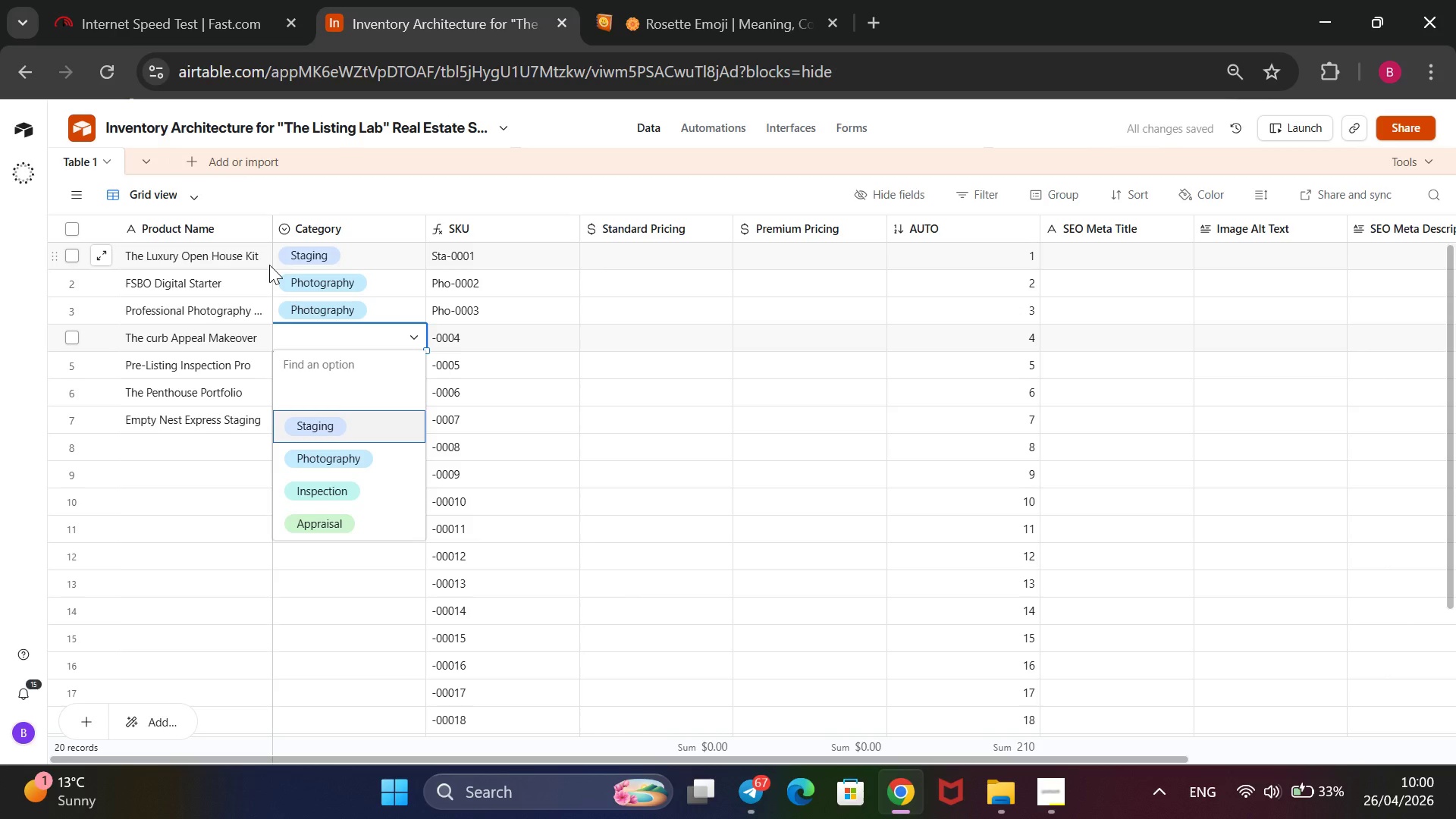 
key(ArrowDown)
 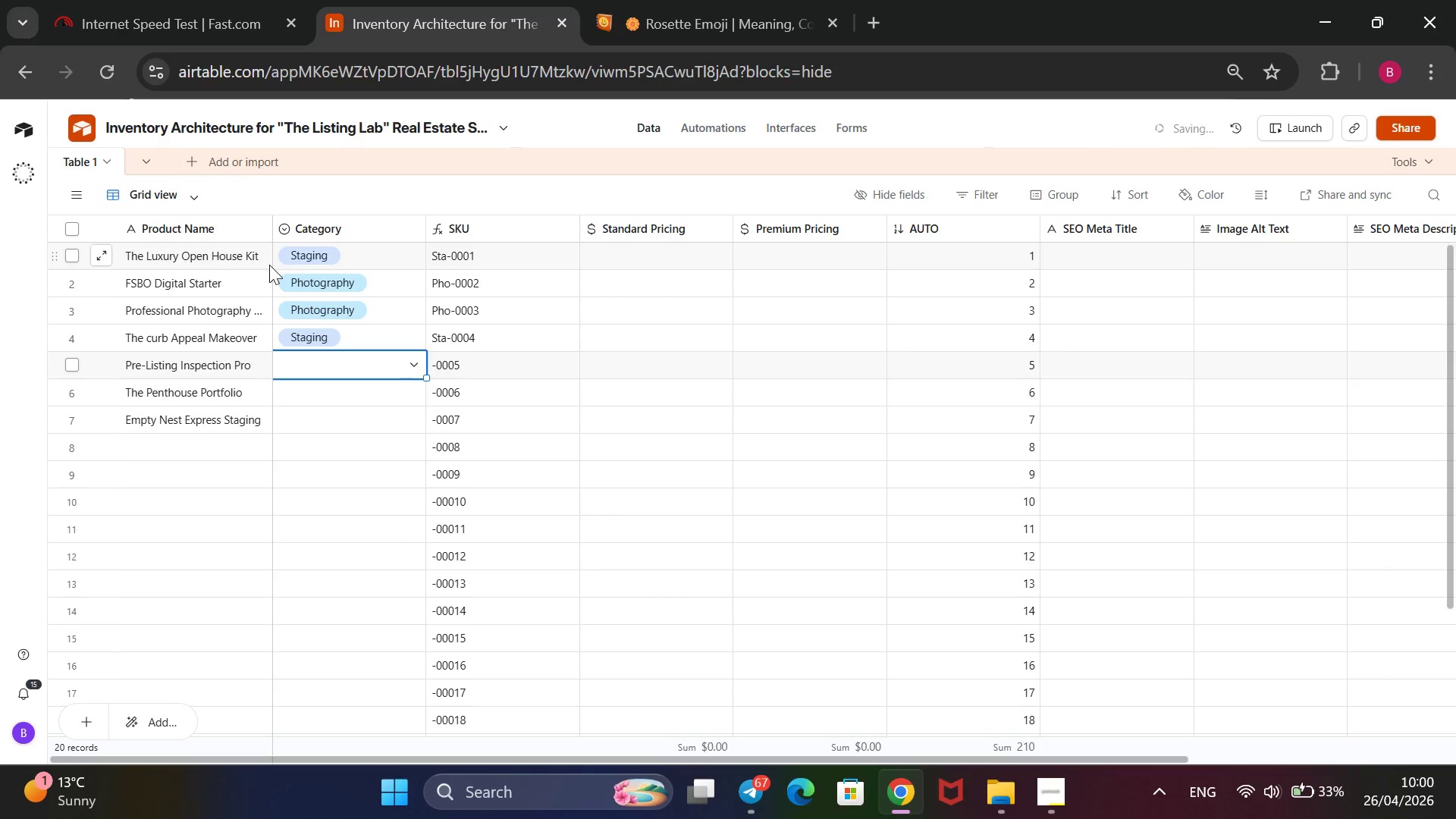 
key(Enter)
 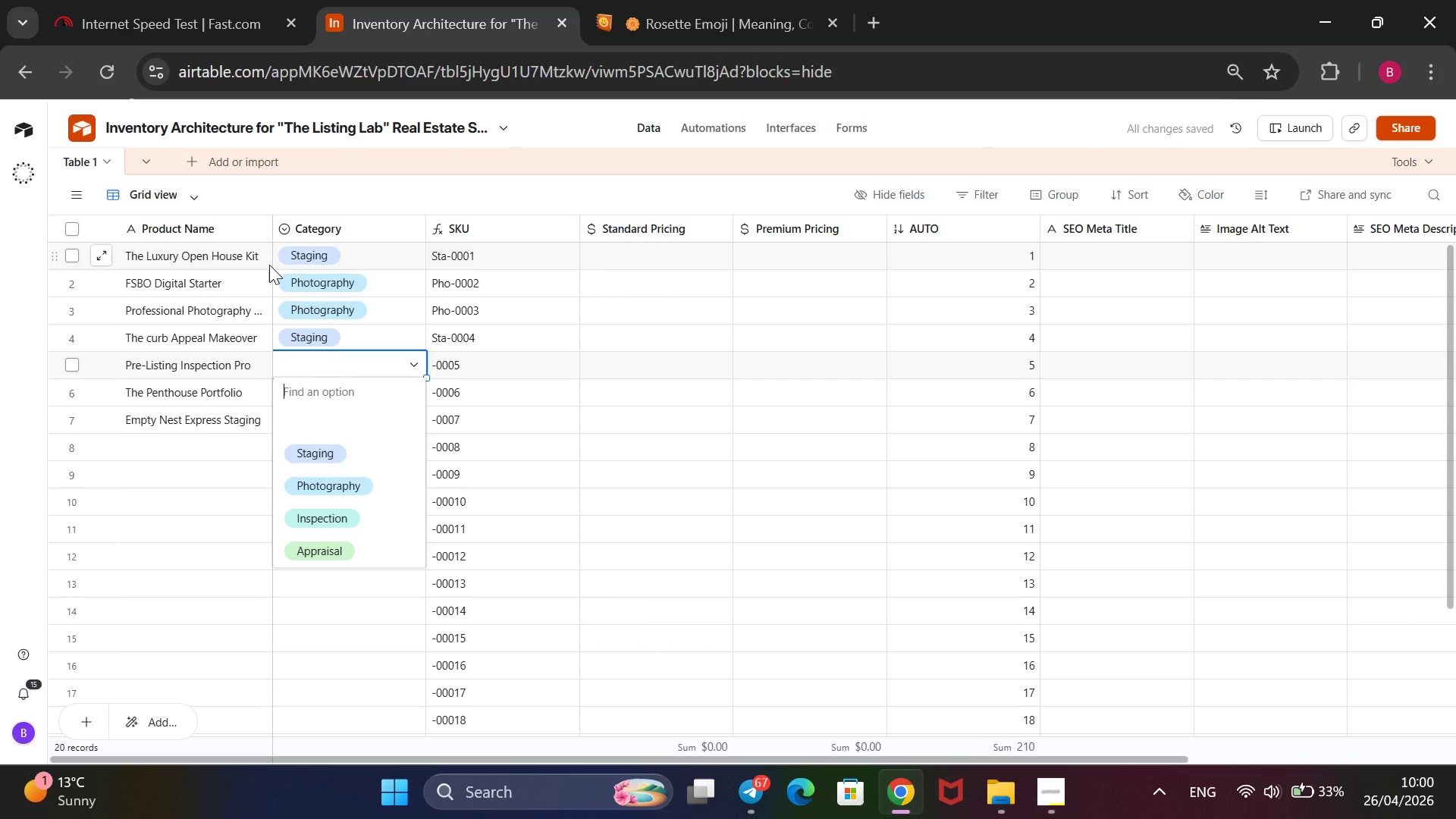 
key(ArrowDown)
 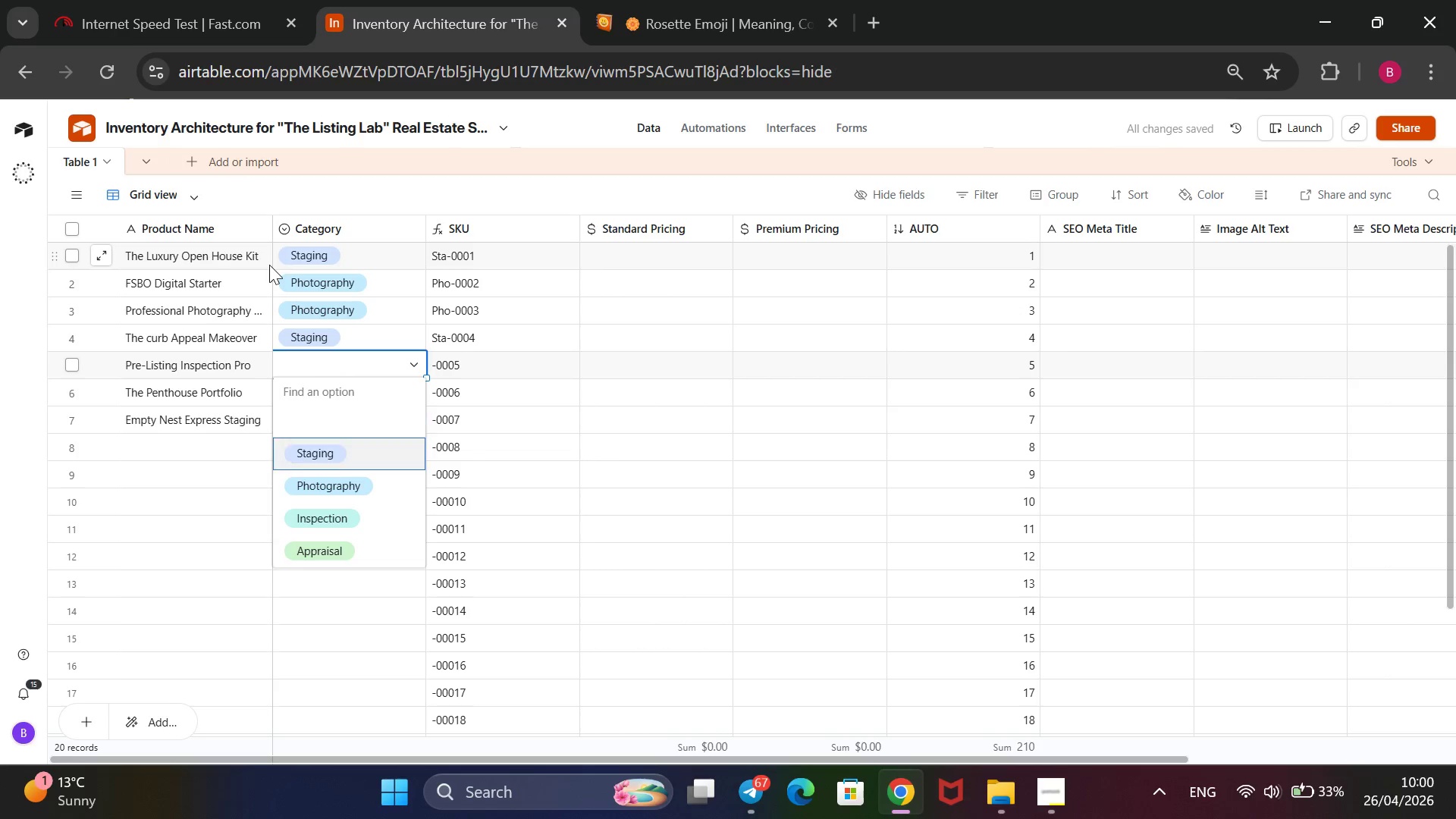 
key(ArrowDown)
 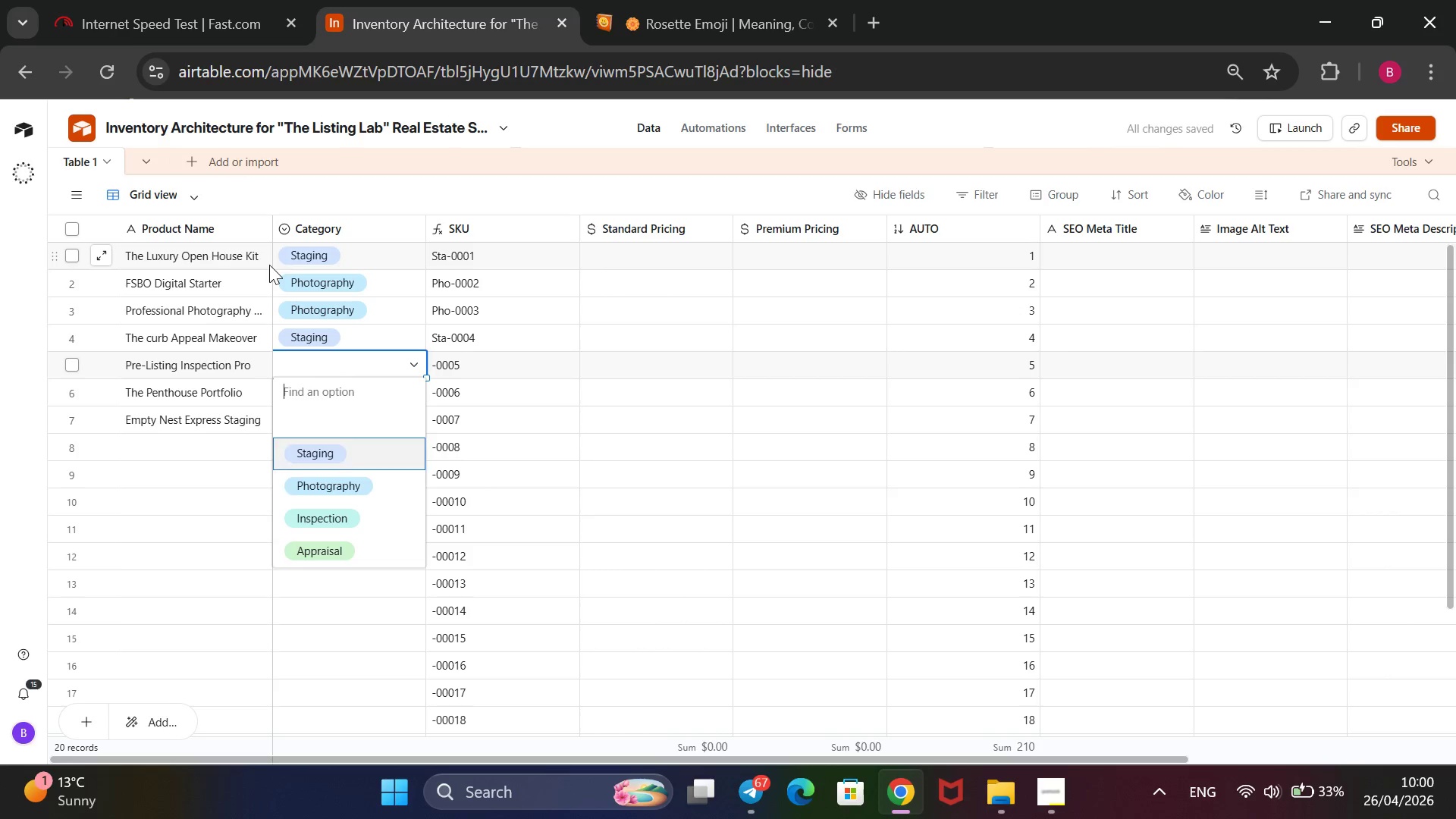 
key(ArrowDown)
 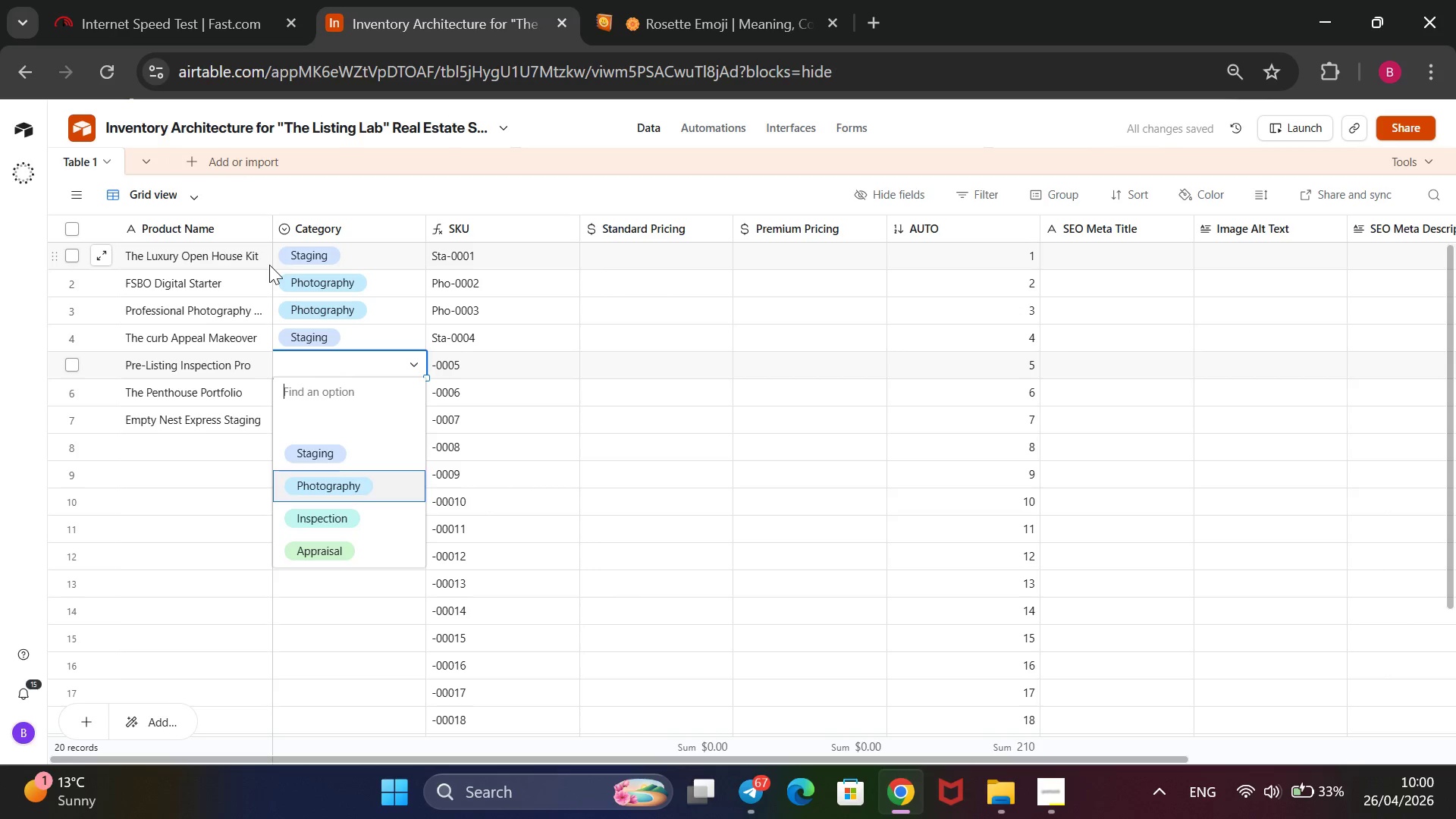 
key(ArrowDown)
 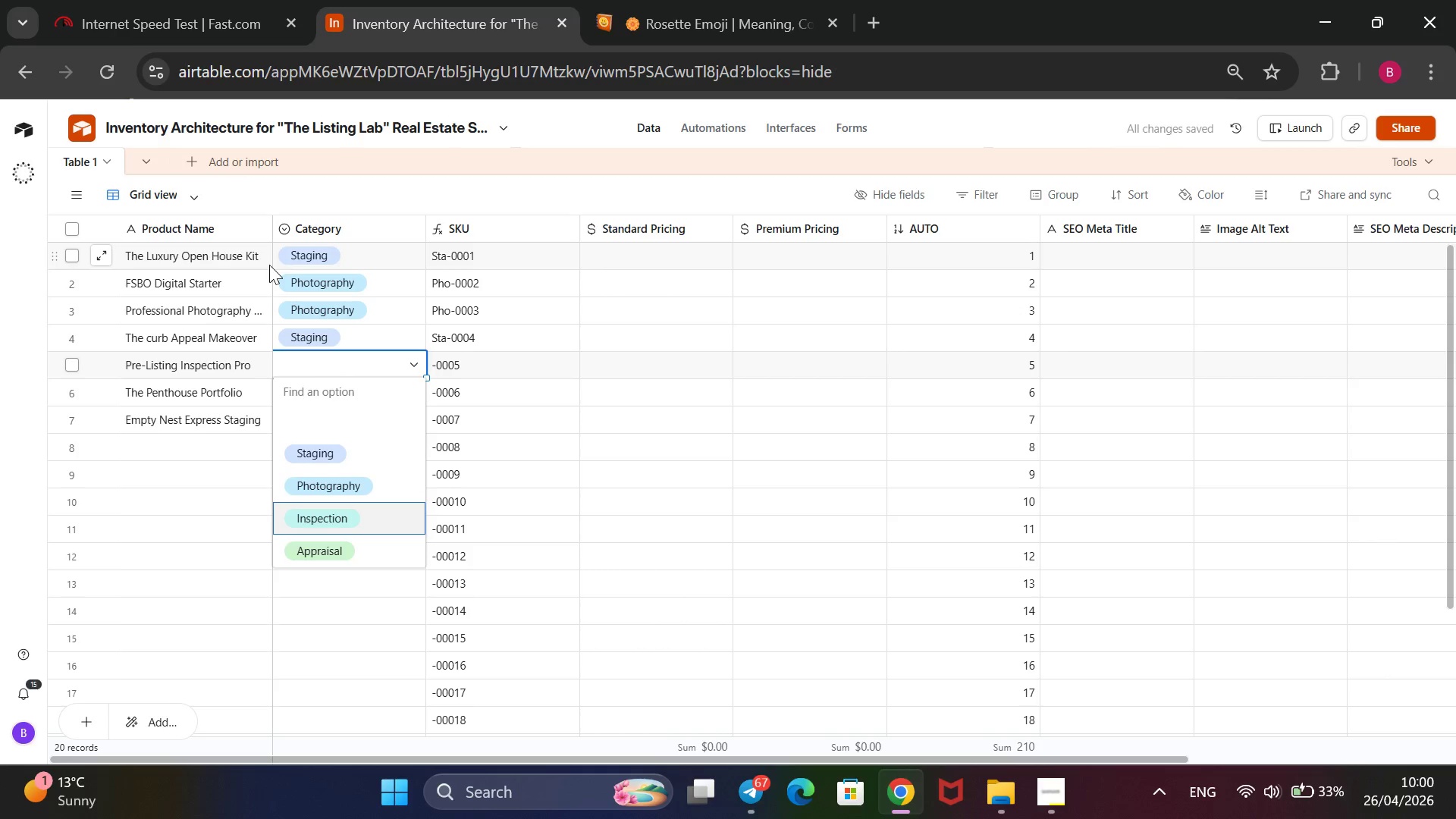 
key(Enter)
 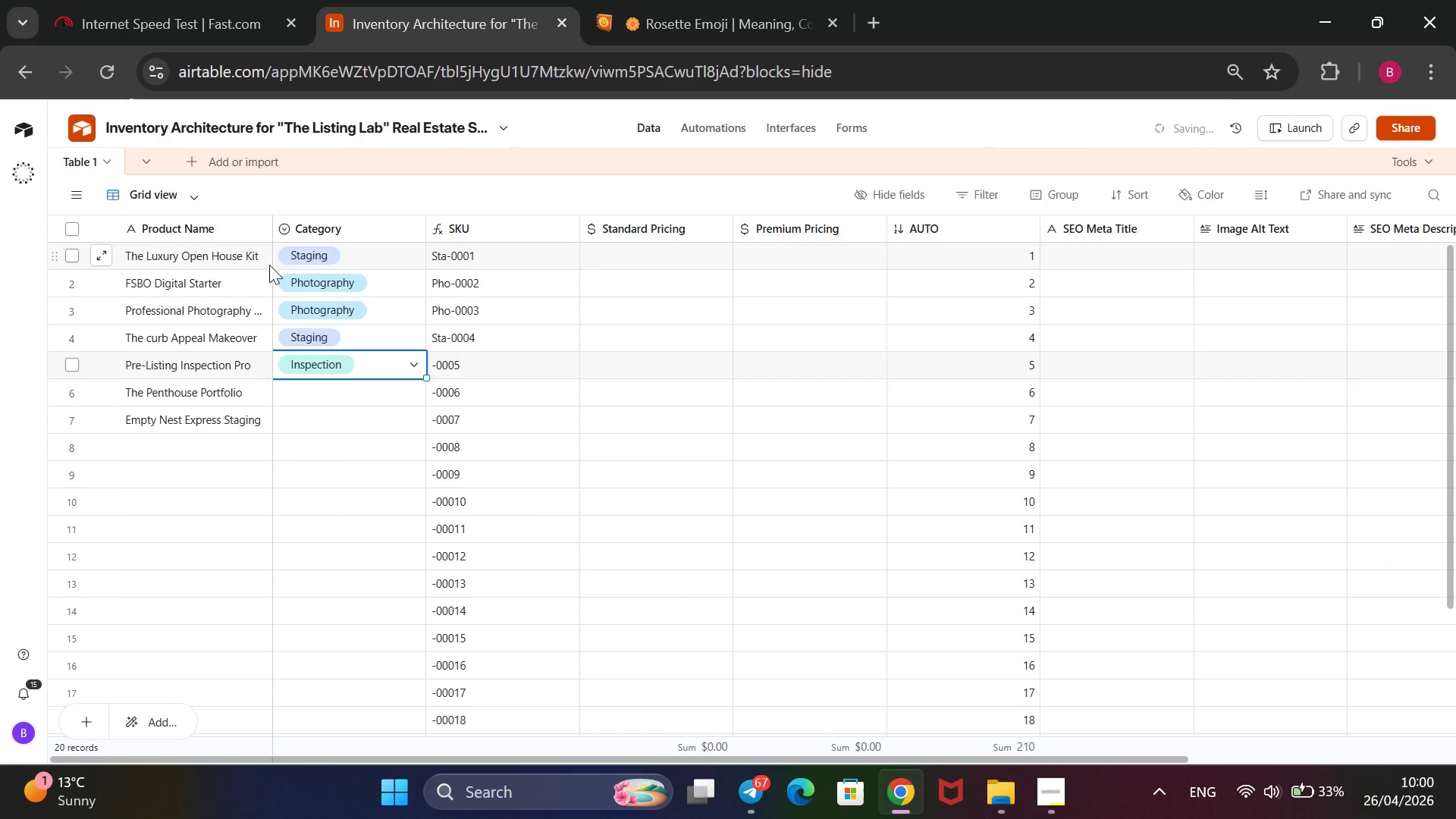 
key(ArrowDown)
 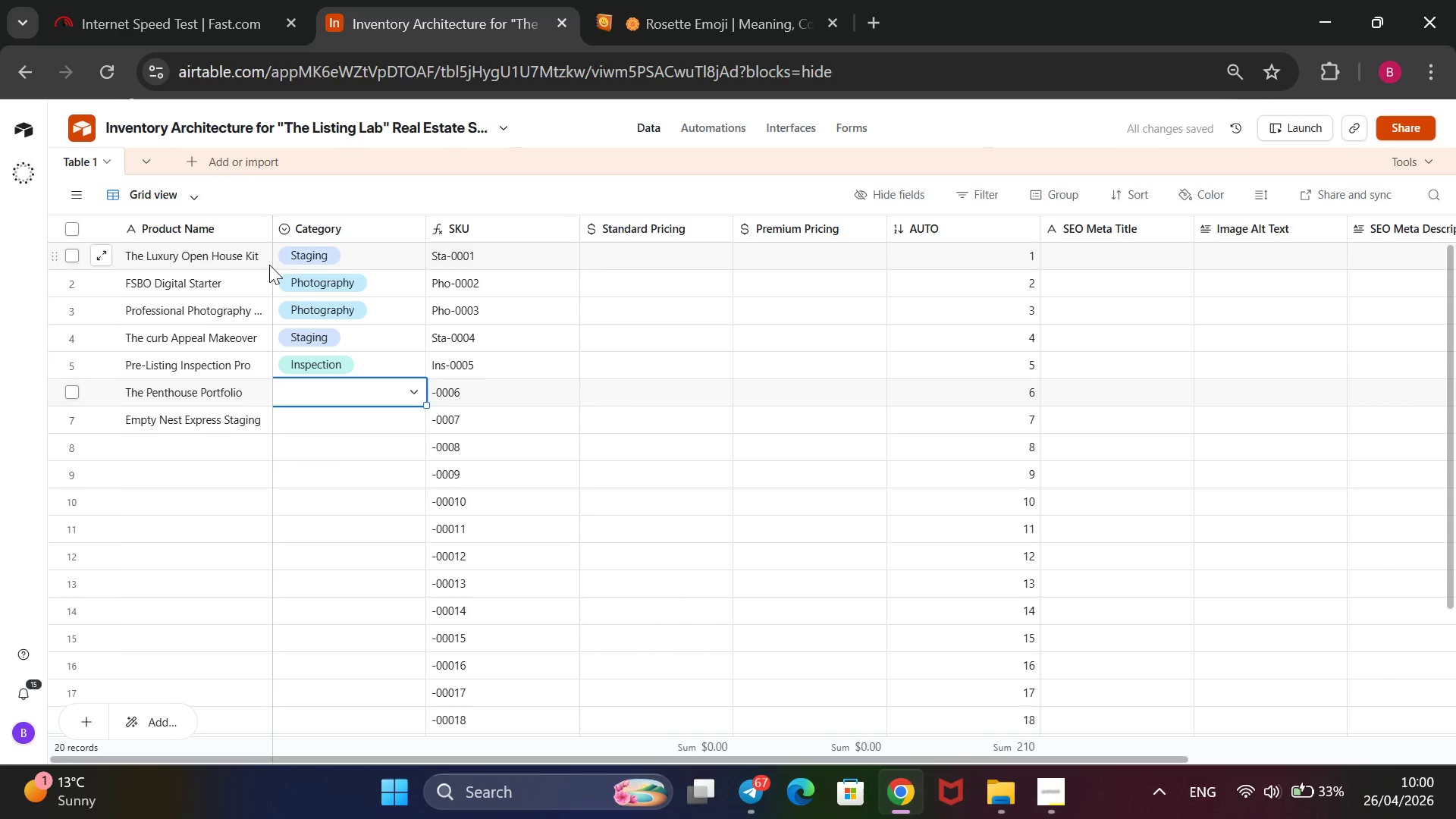 
key(Enter)
 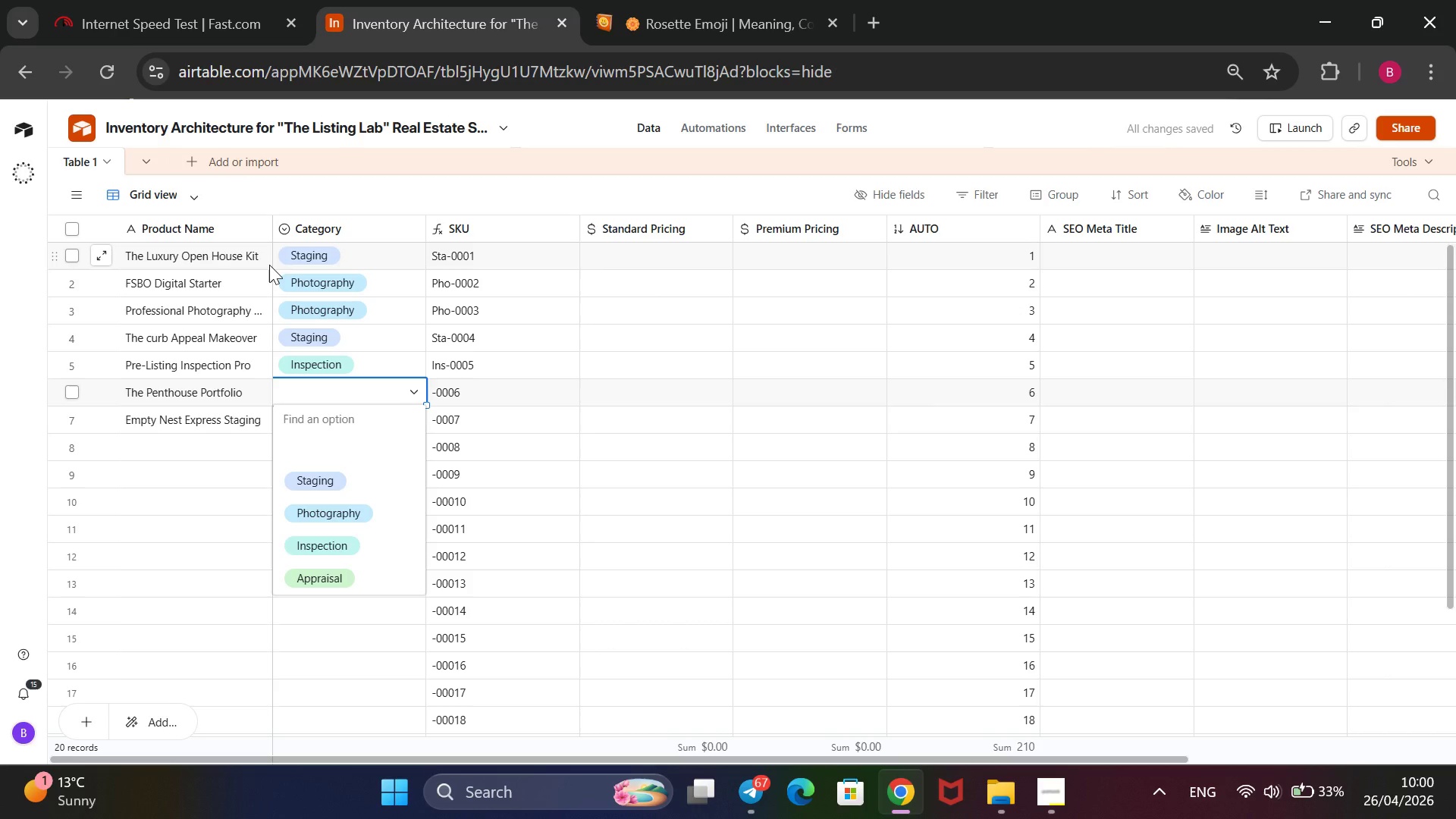 
key(ArrowDown)
 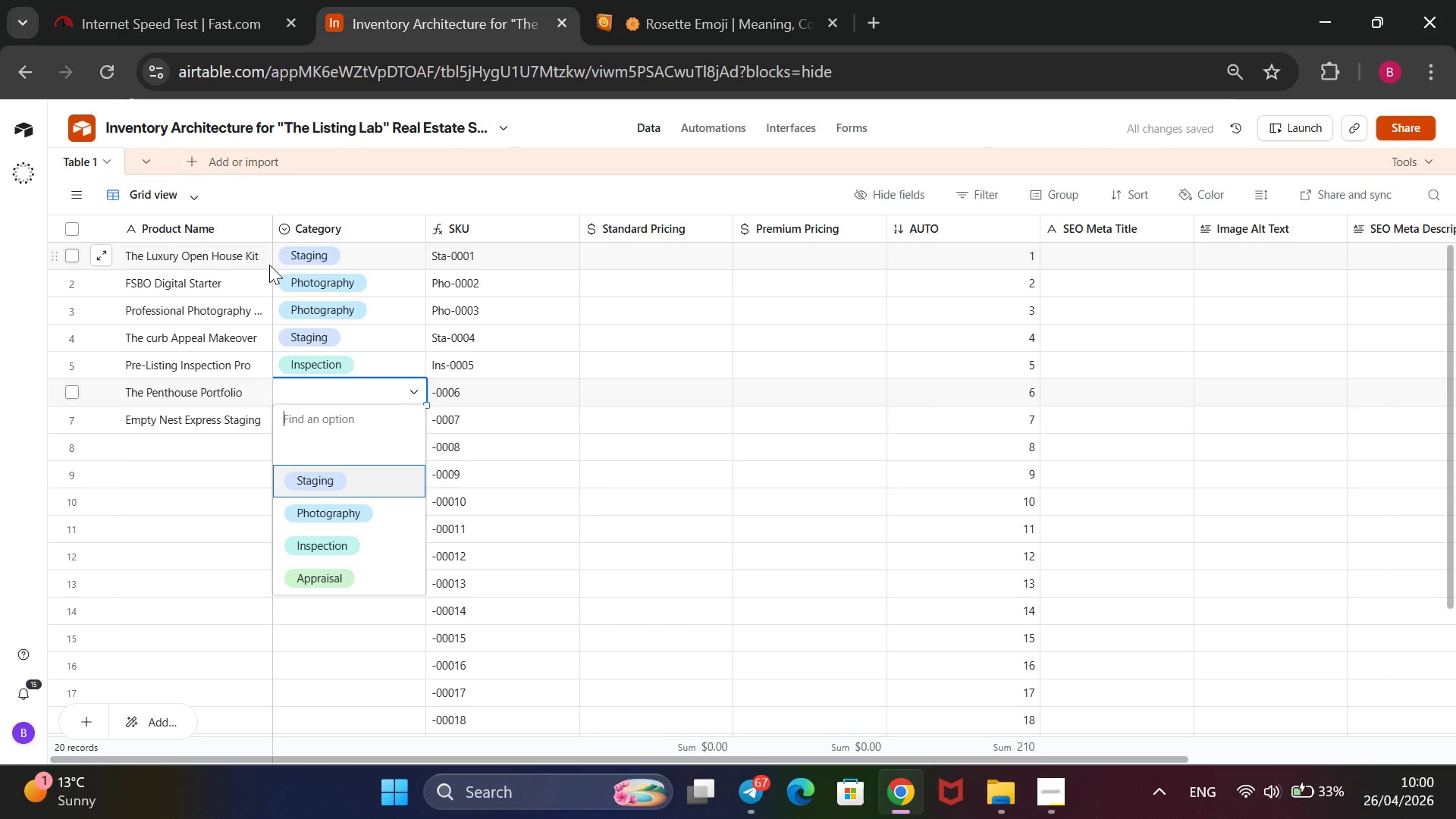 
key(ArrowDown)
 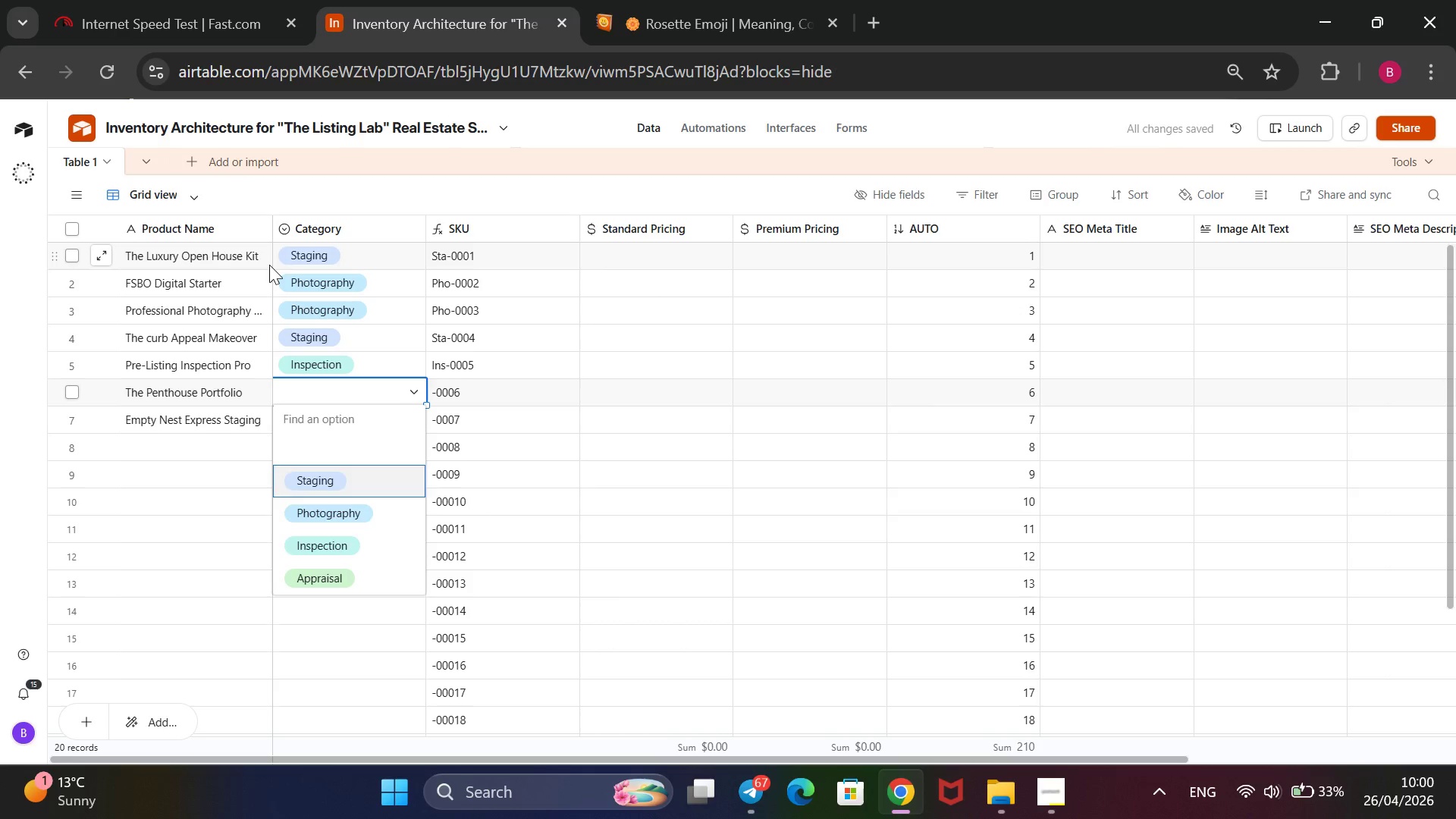 
key(ArrowDown)
 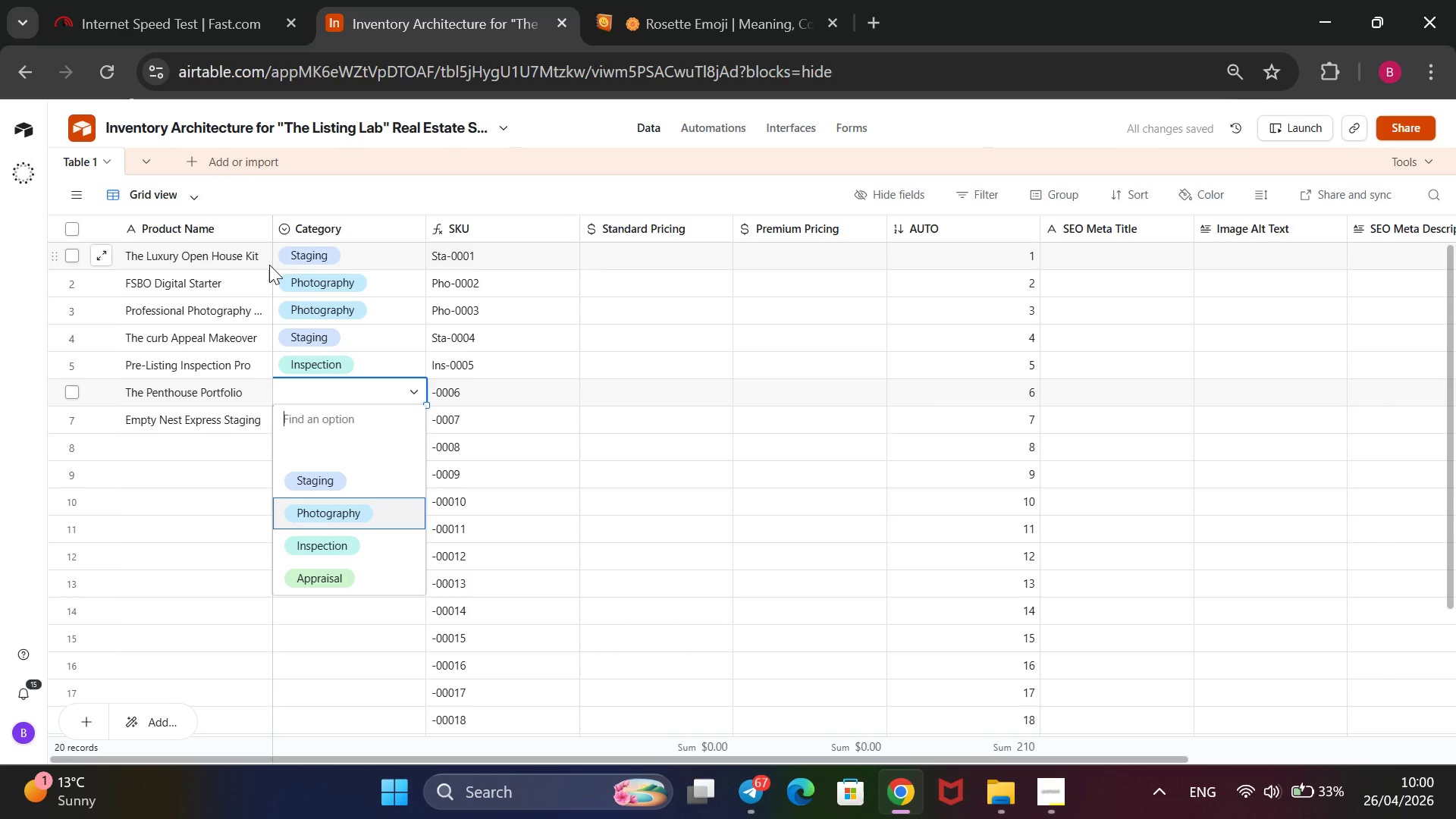 
key(Enter)
 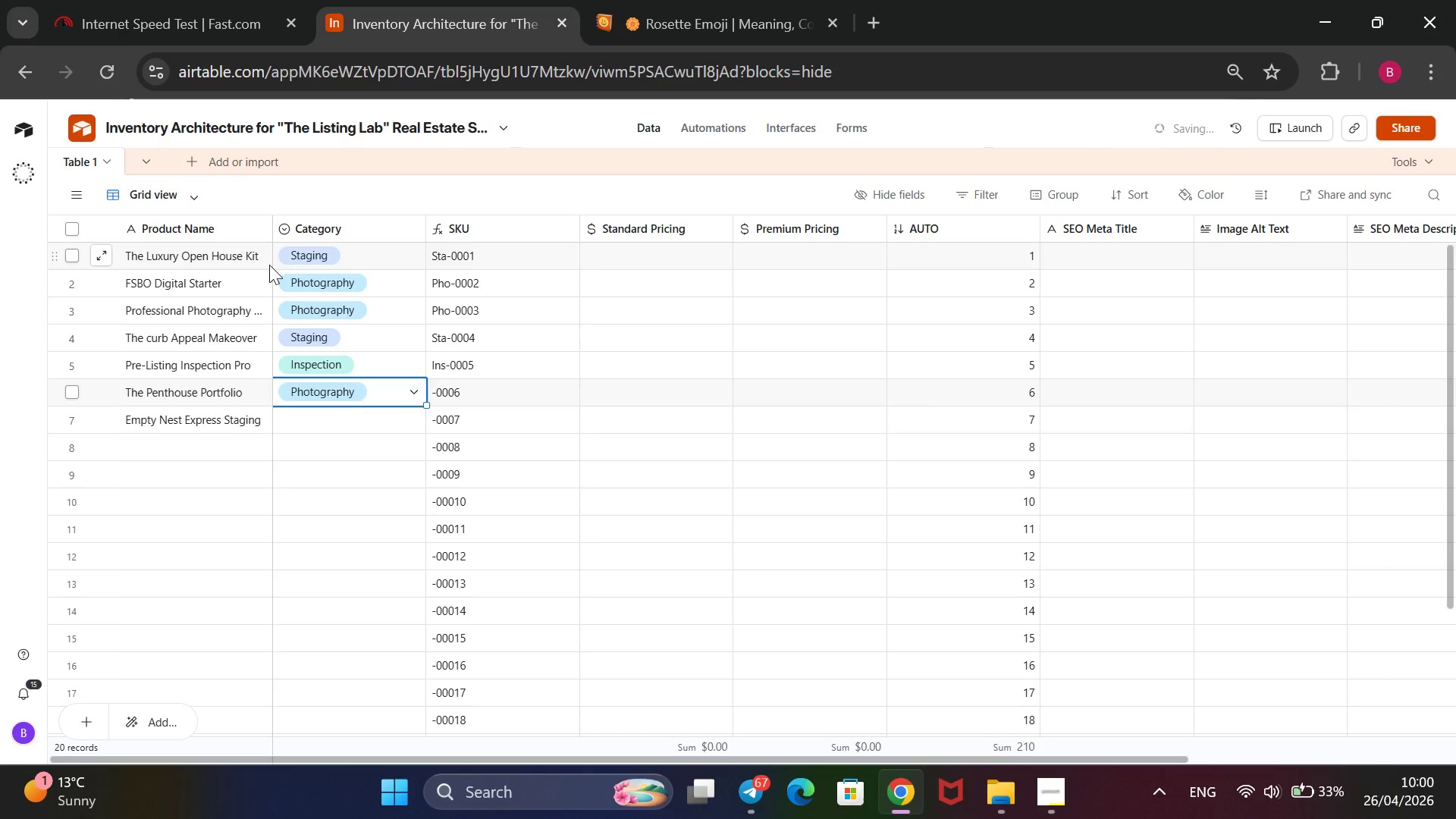 
key(ArrowDown)
 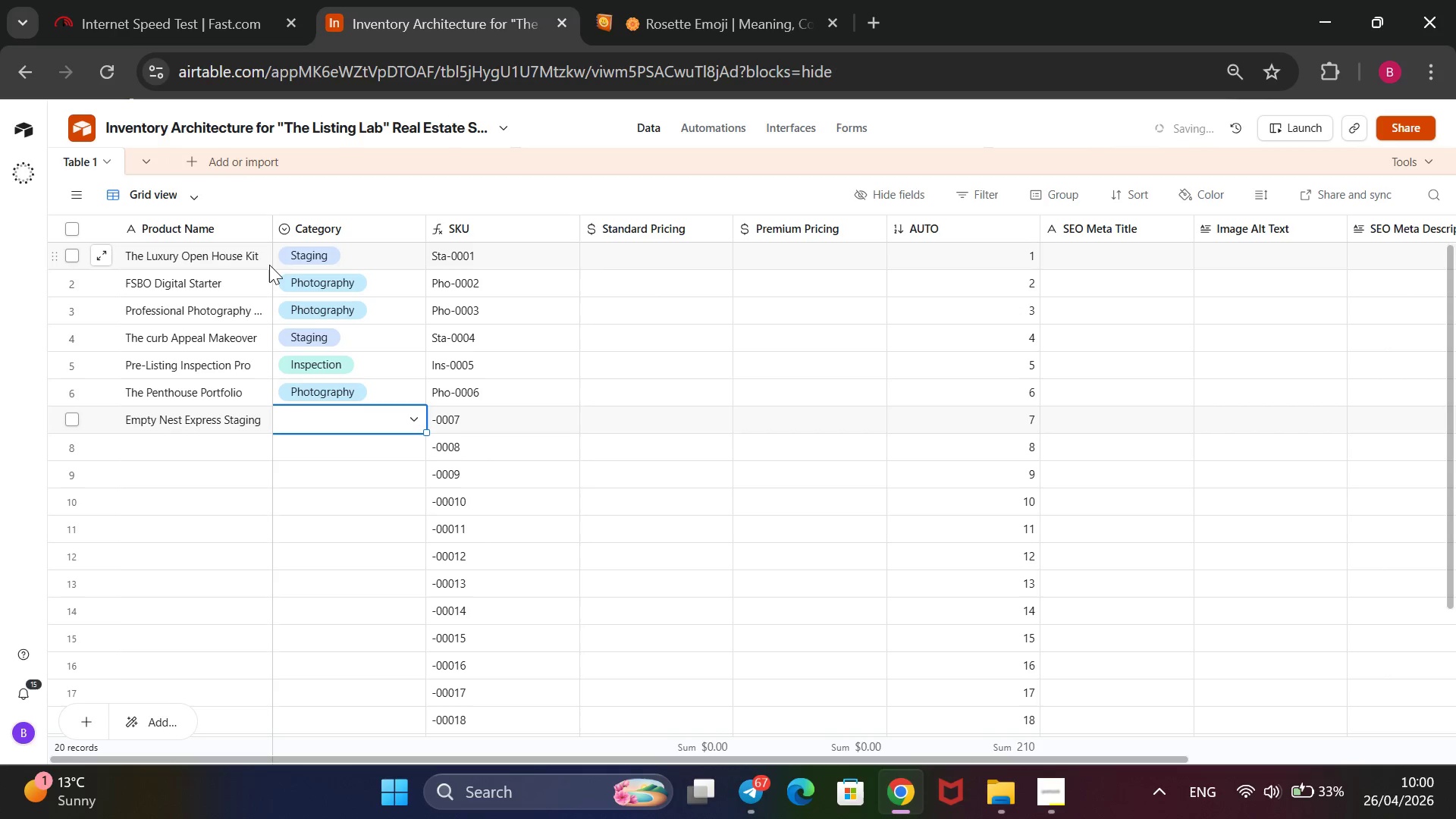 
key(Enter)
 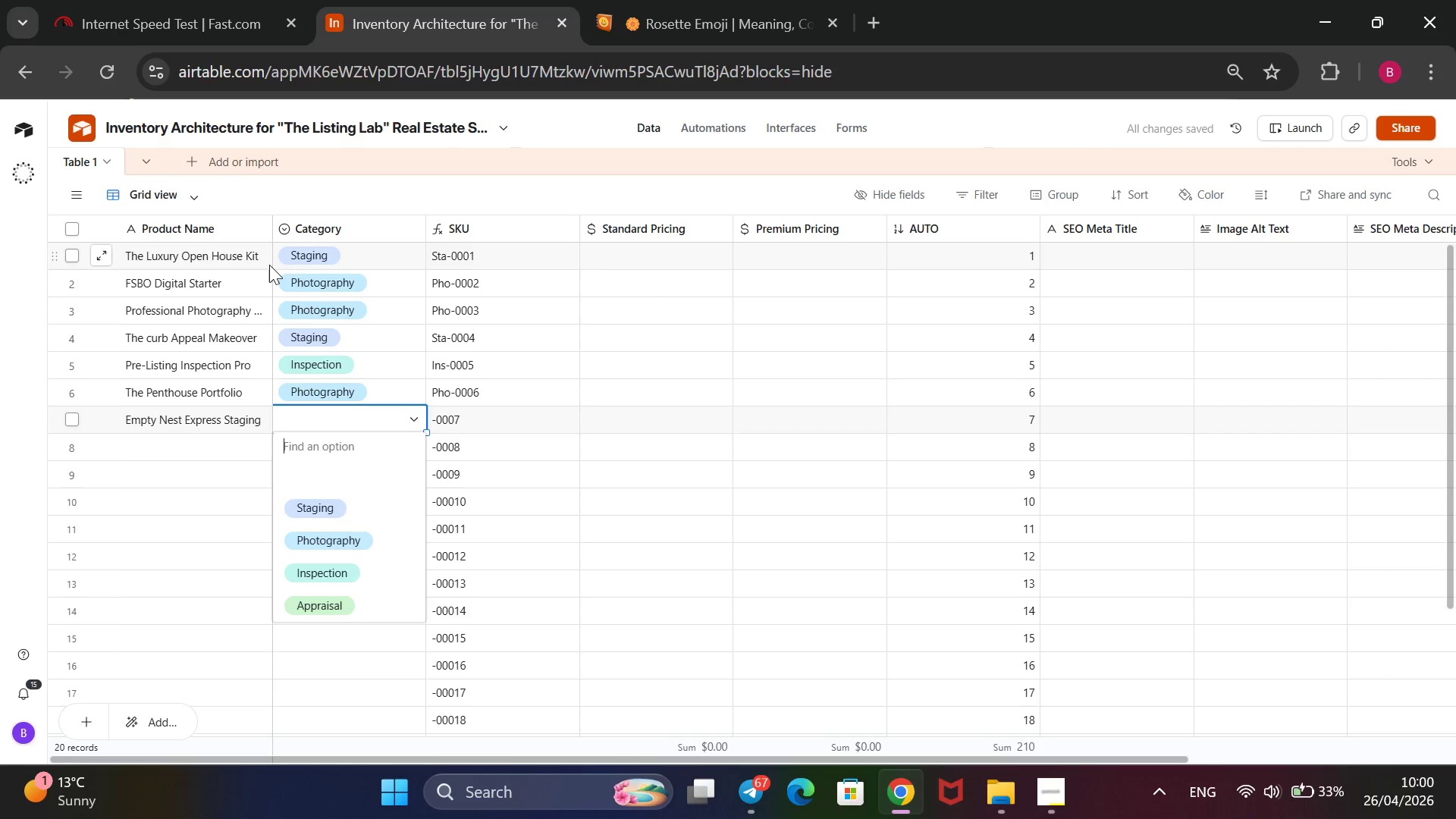 
key(ArrowDown)
 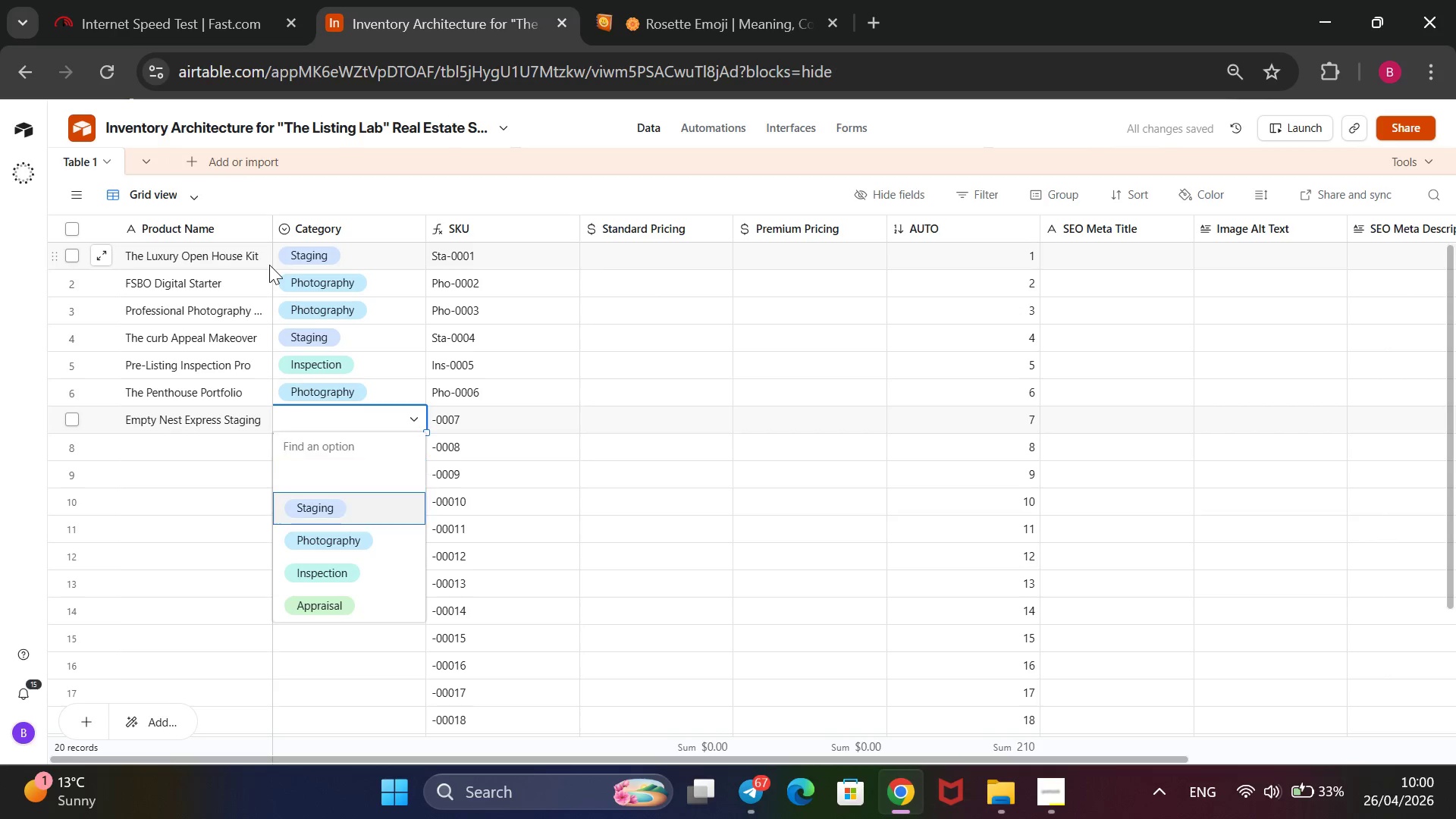 
key(ArrowDown)
 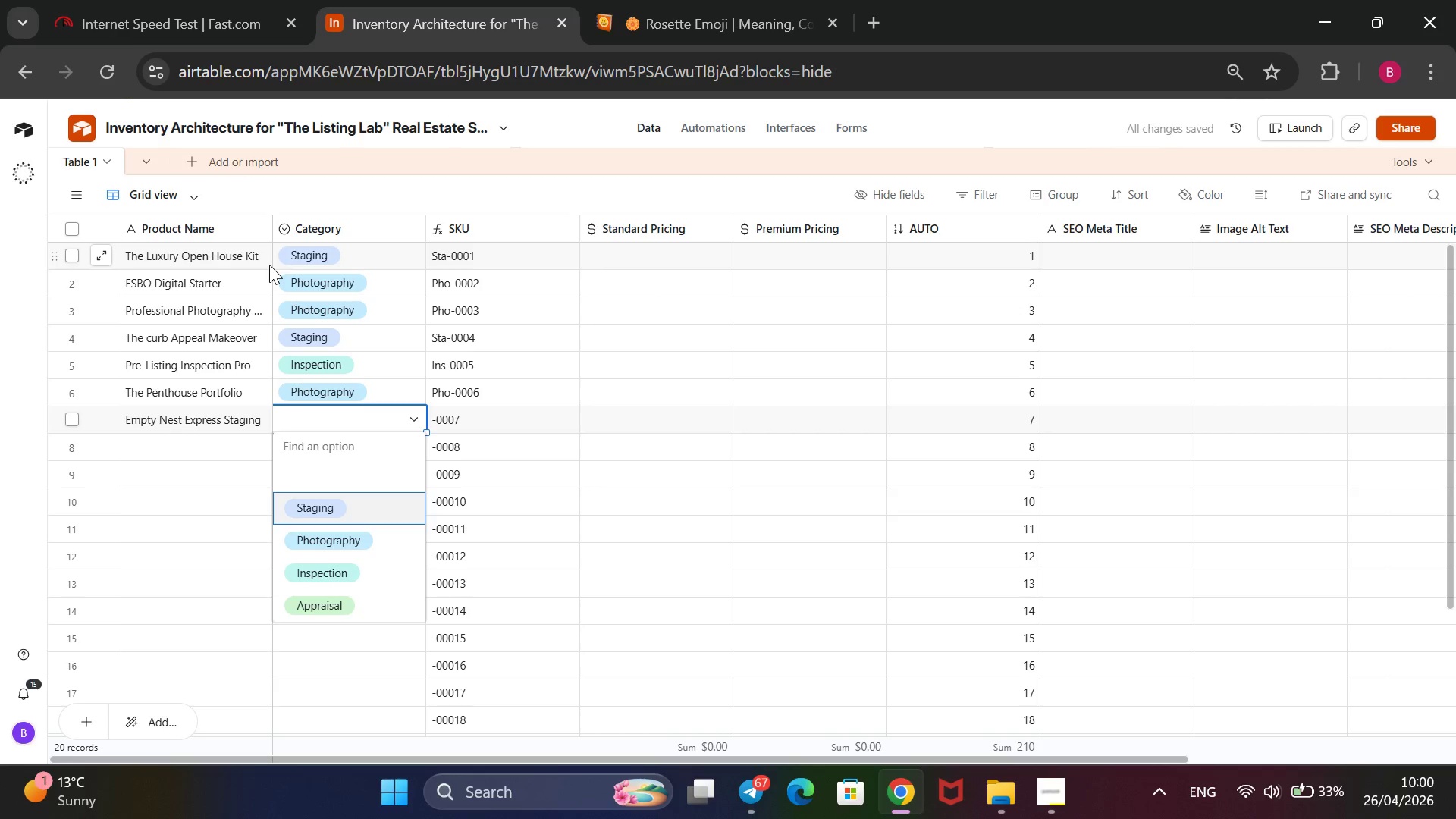 
key(Enter)
 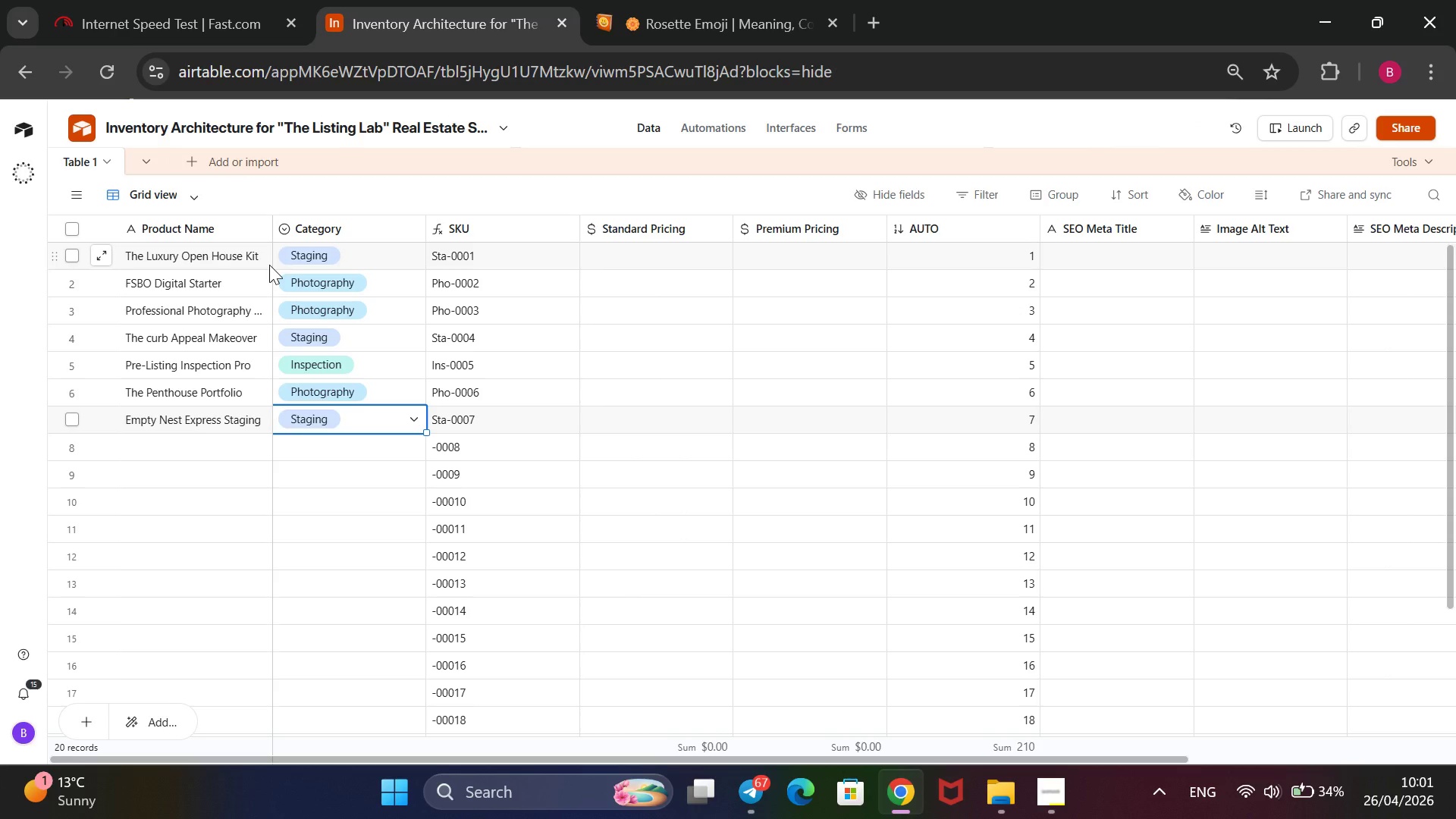 
wait(38.66)
 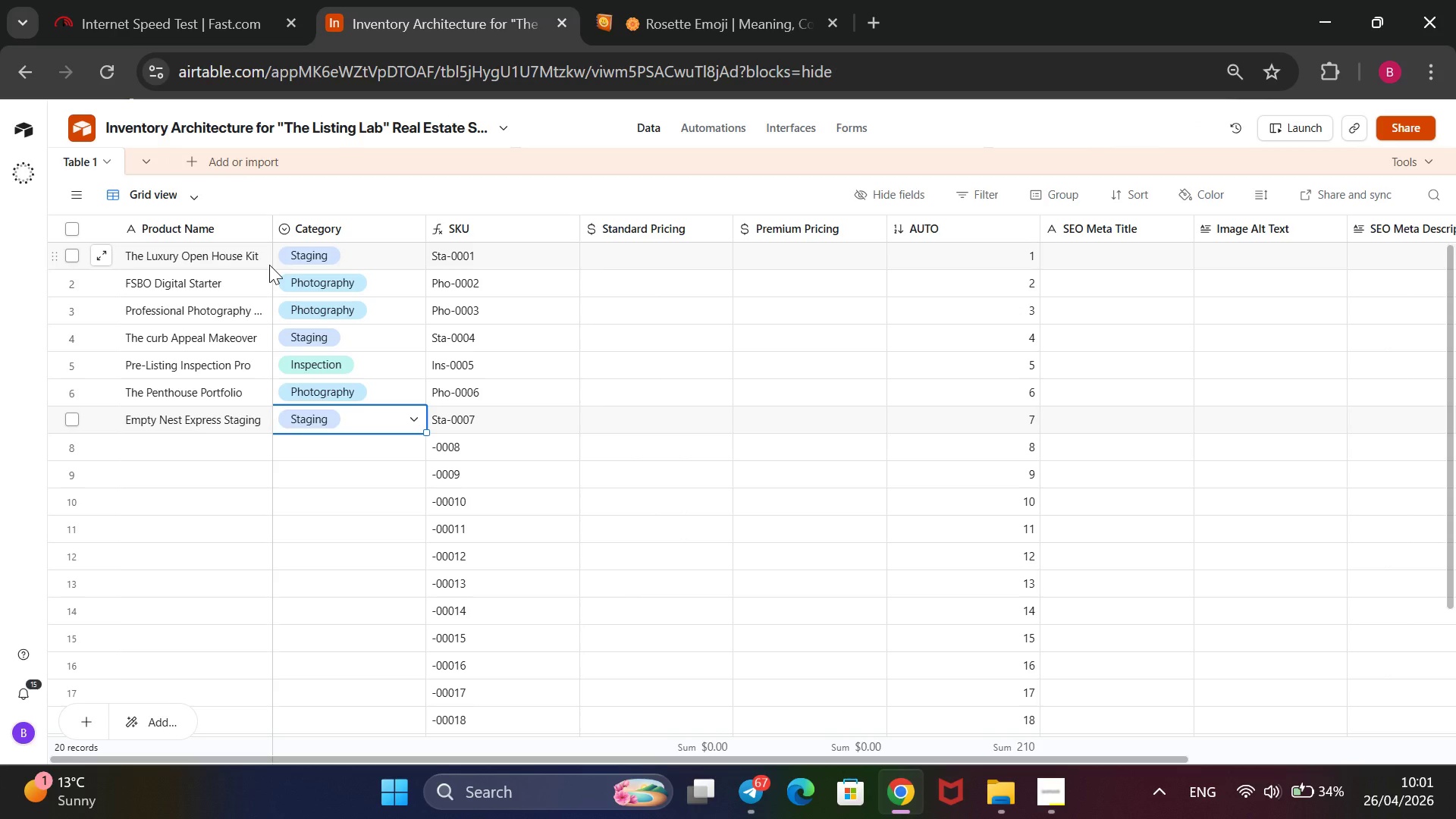 
key(ArrowRight)
 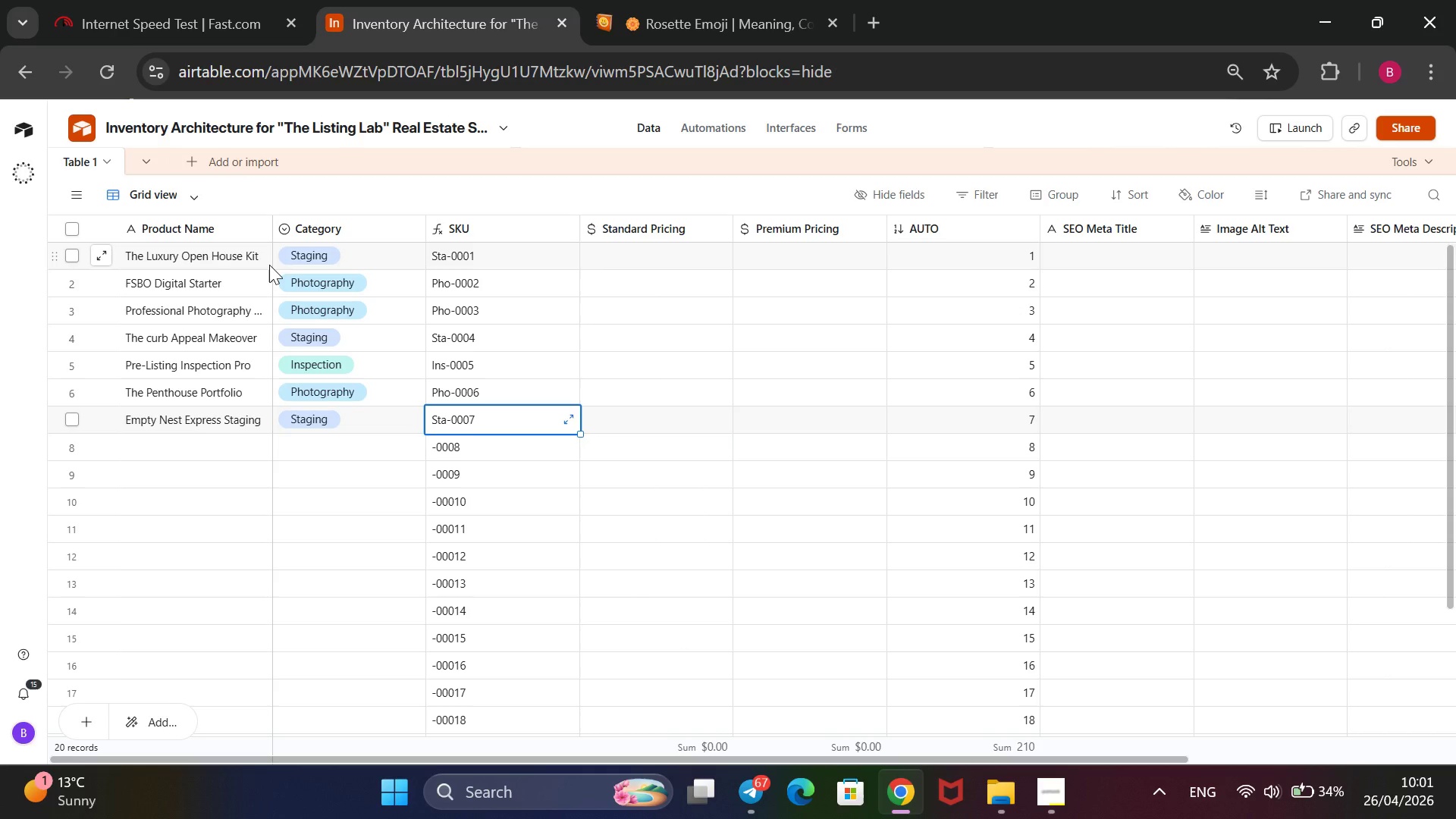 
key(ArrowRight)
 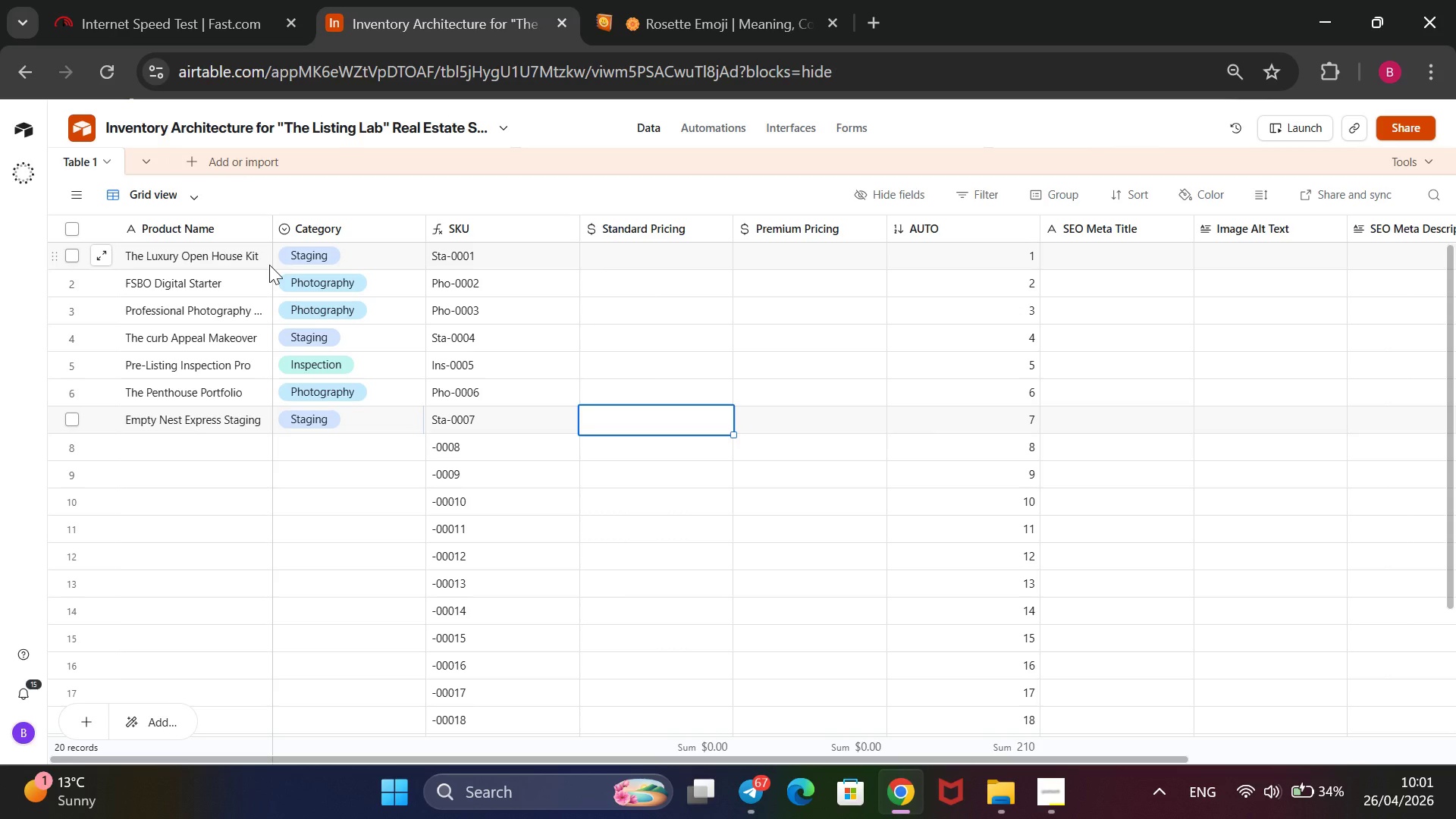 
key(ArrowUp)
 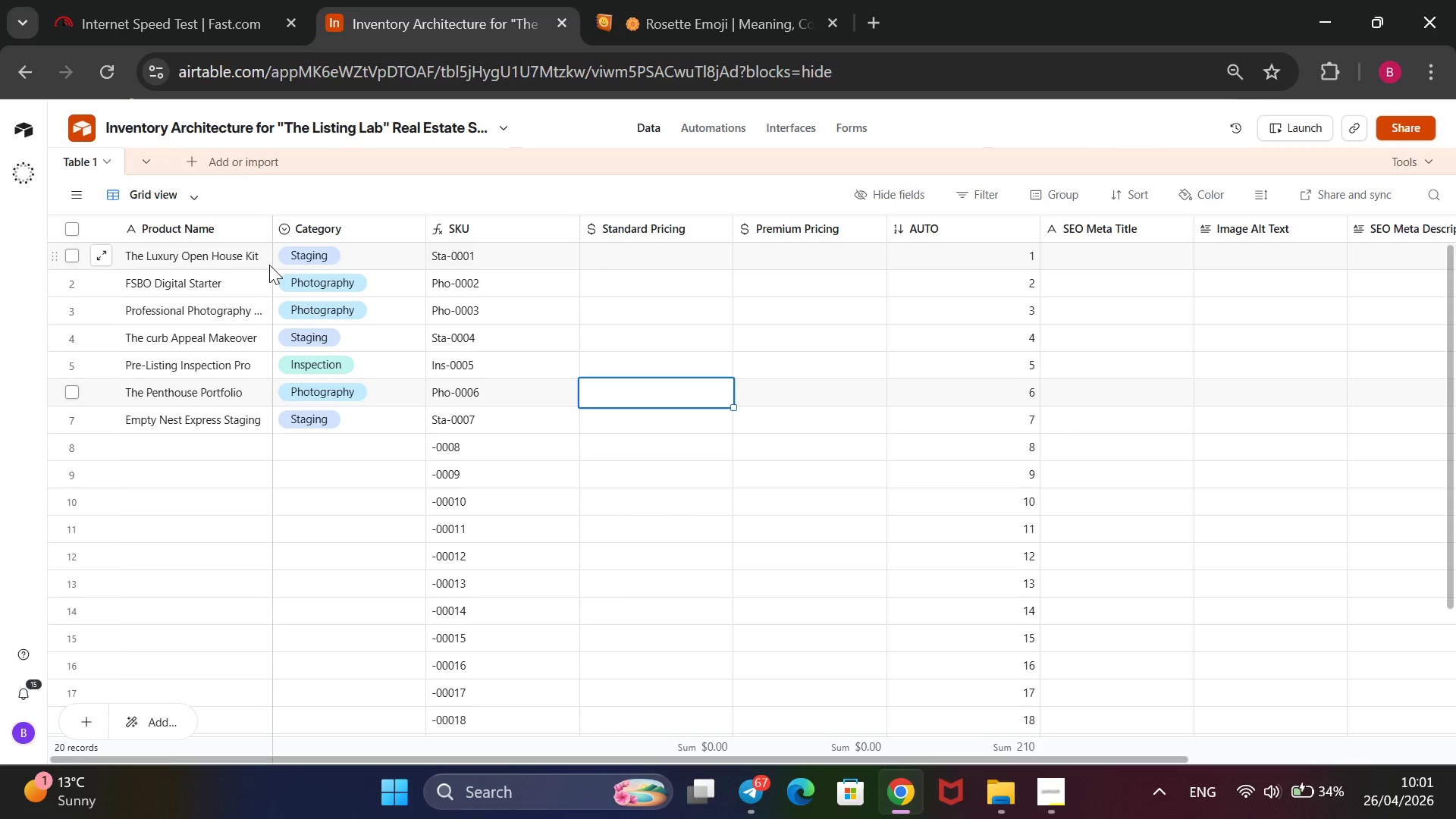 
key(ArrowUp)
 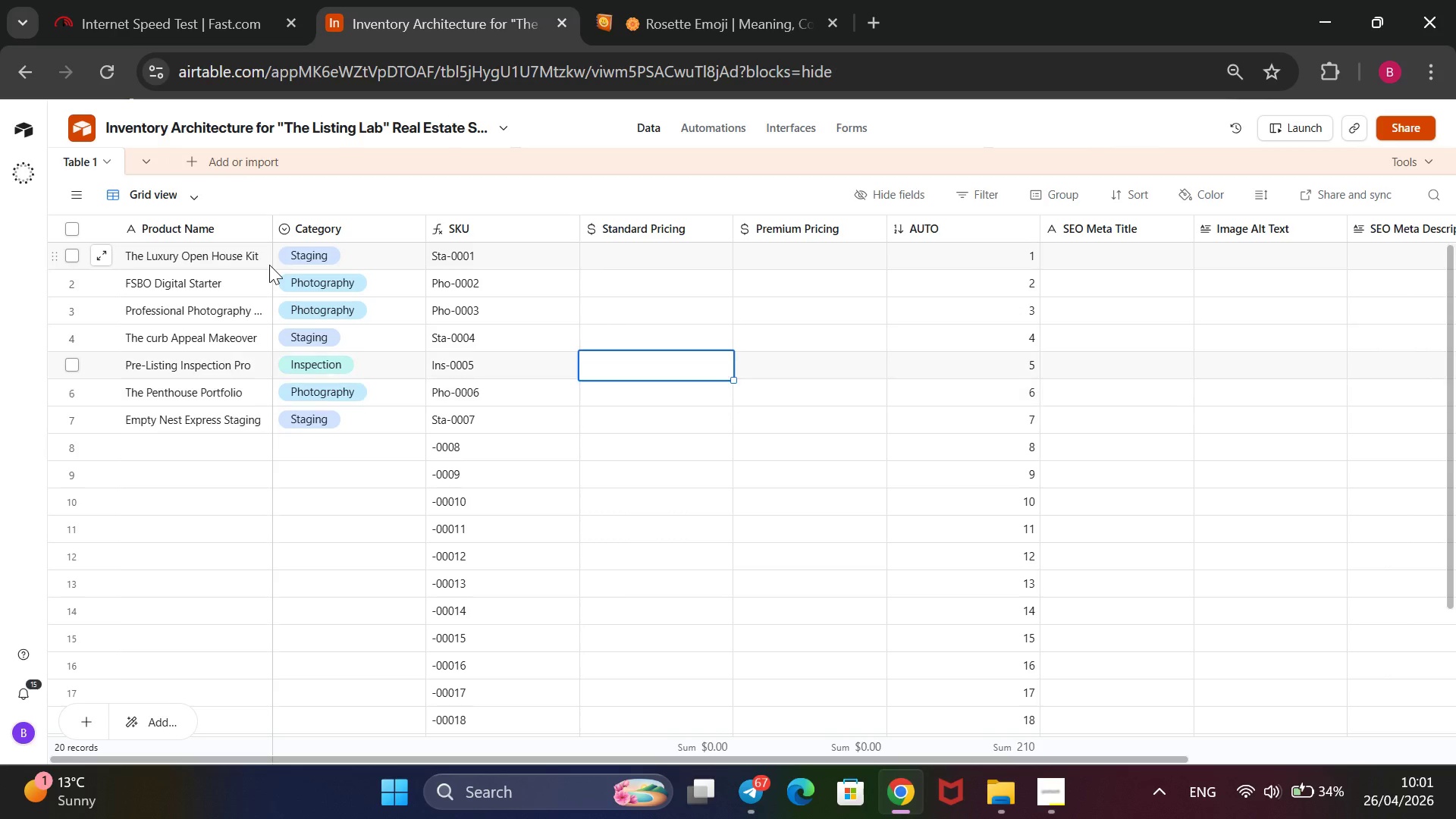 
key(ArrowUp)
 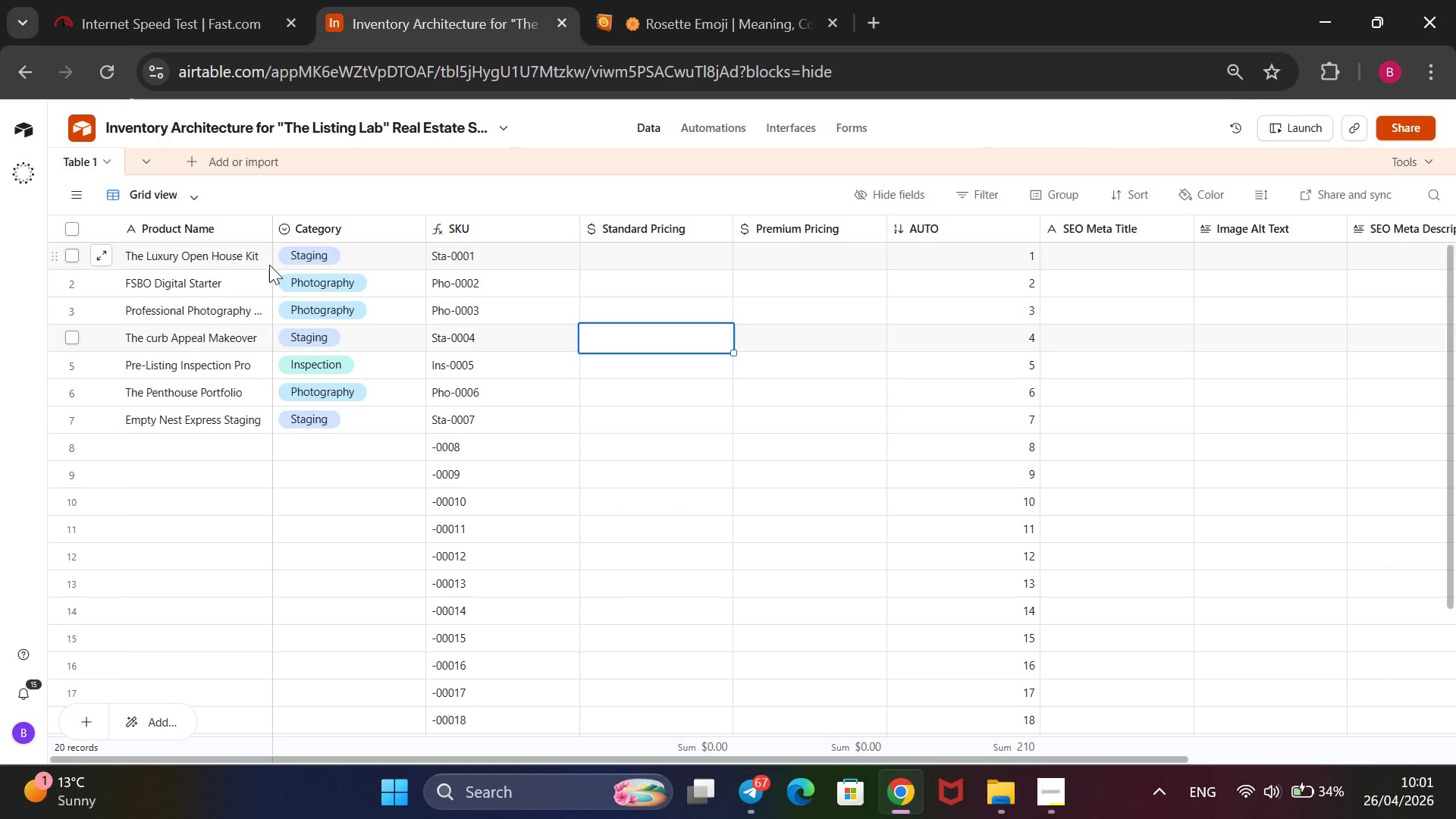 
key(ArrowUp)
 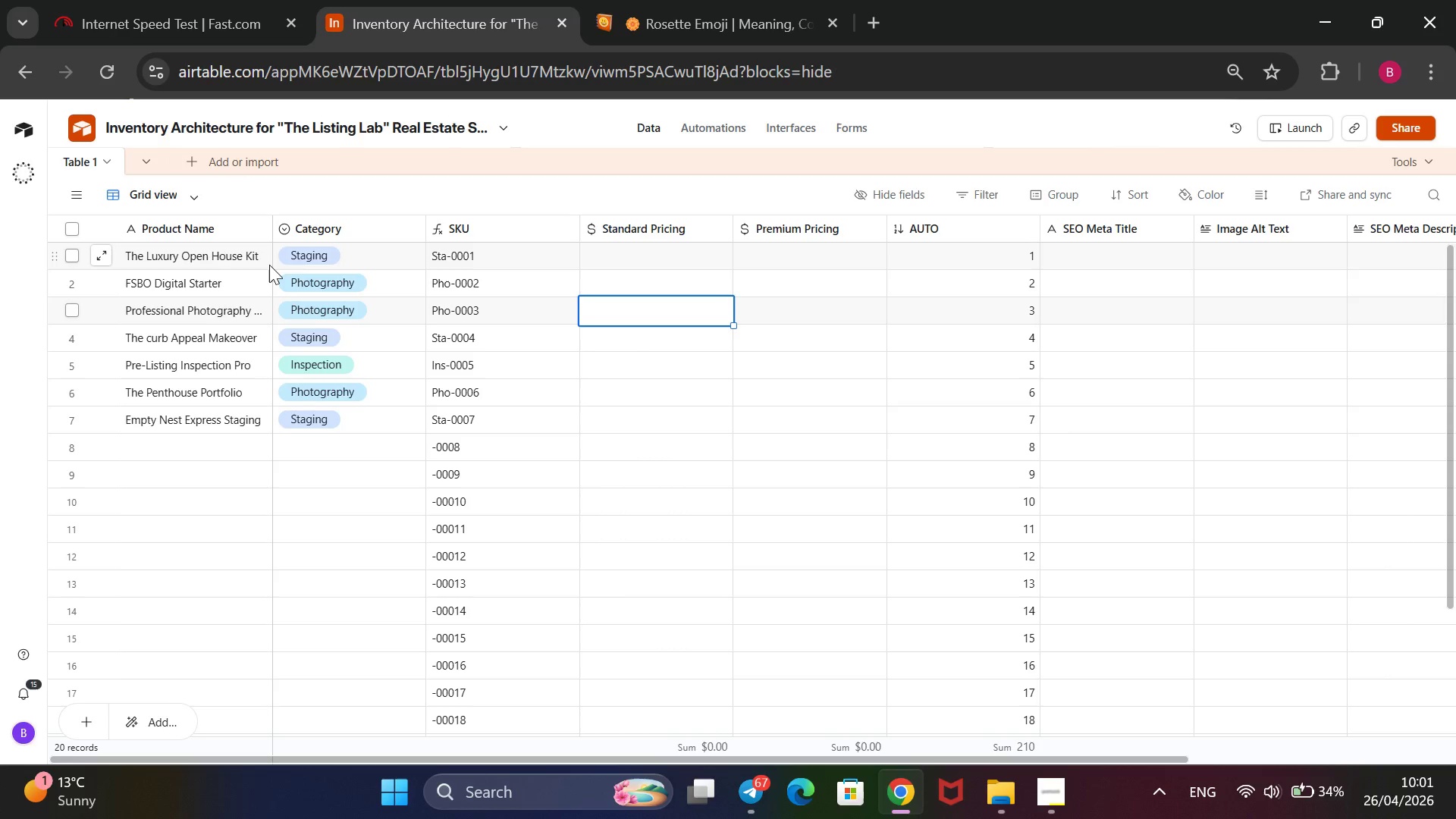 
key(ArrowUp)
 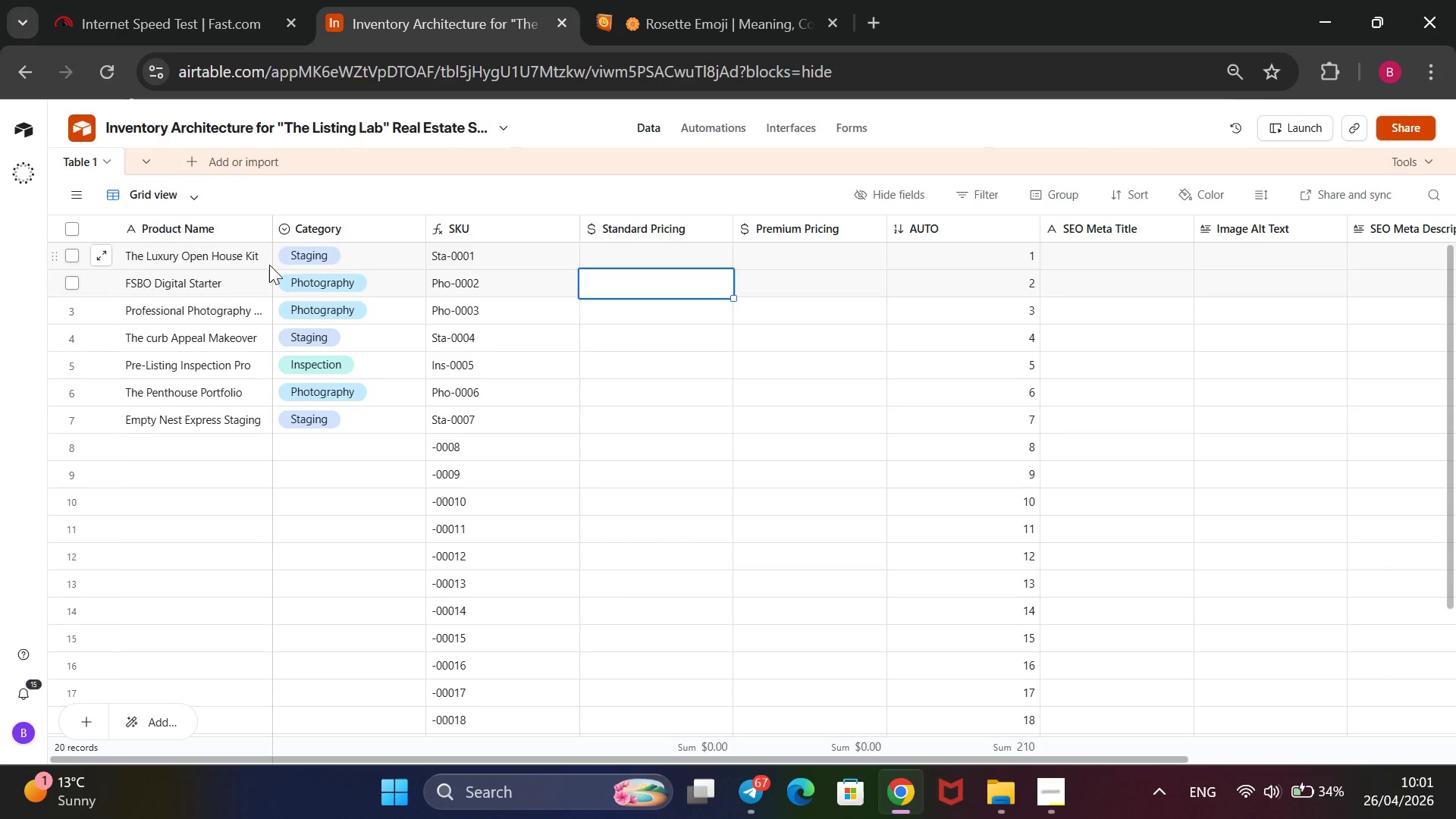 
key(ArrowUp)
 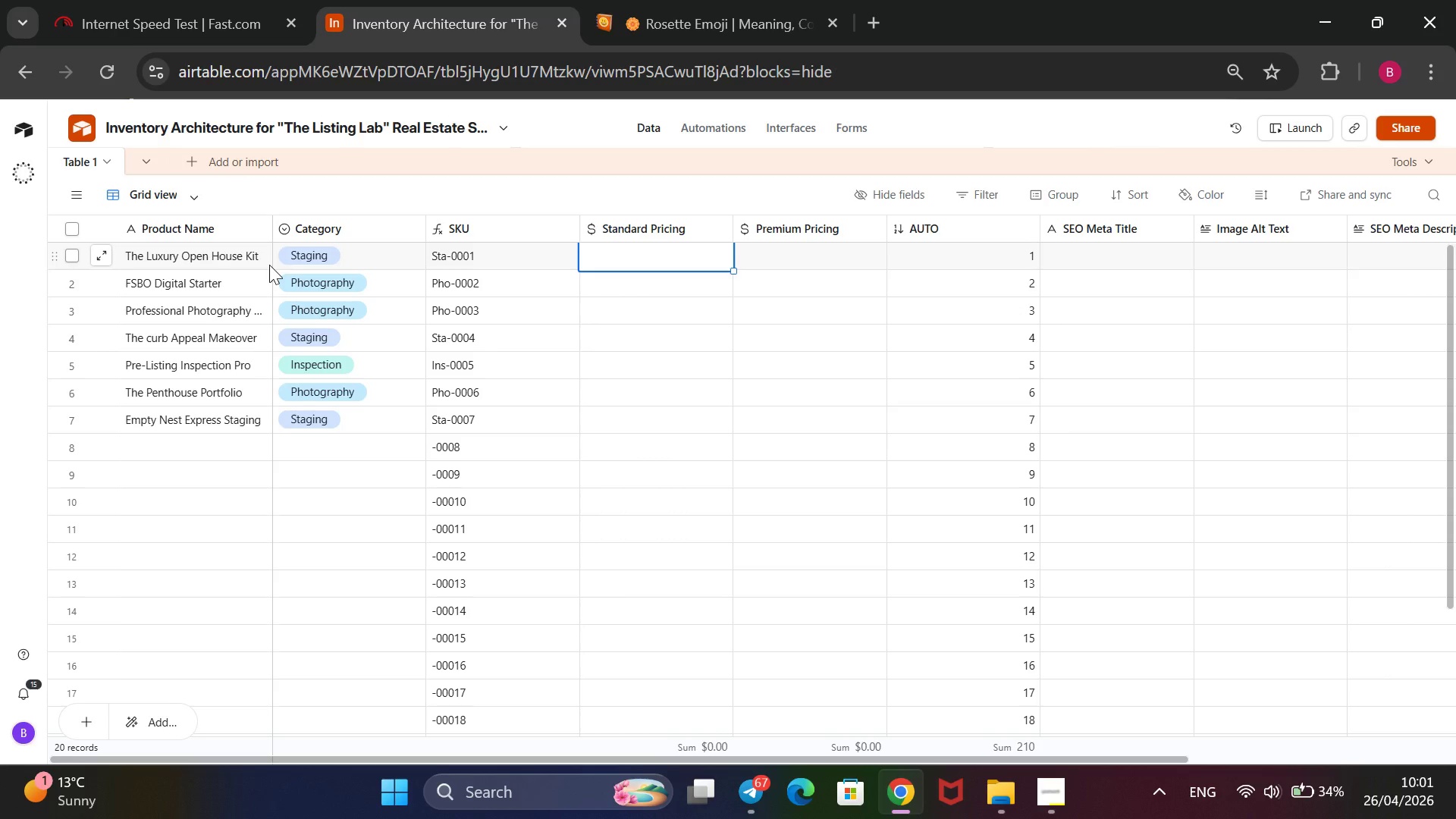 
type(112)
key(Backspace)
key(Backspace)
type(250)
 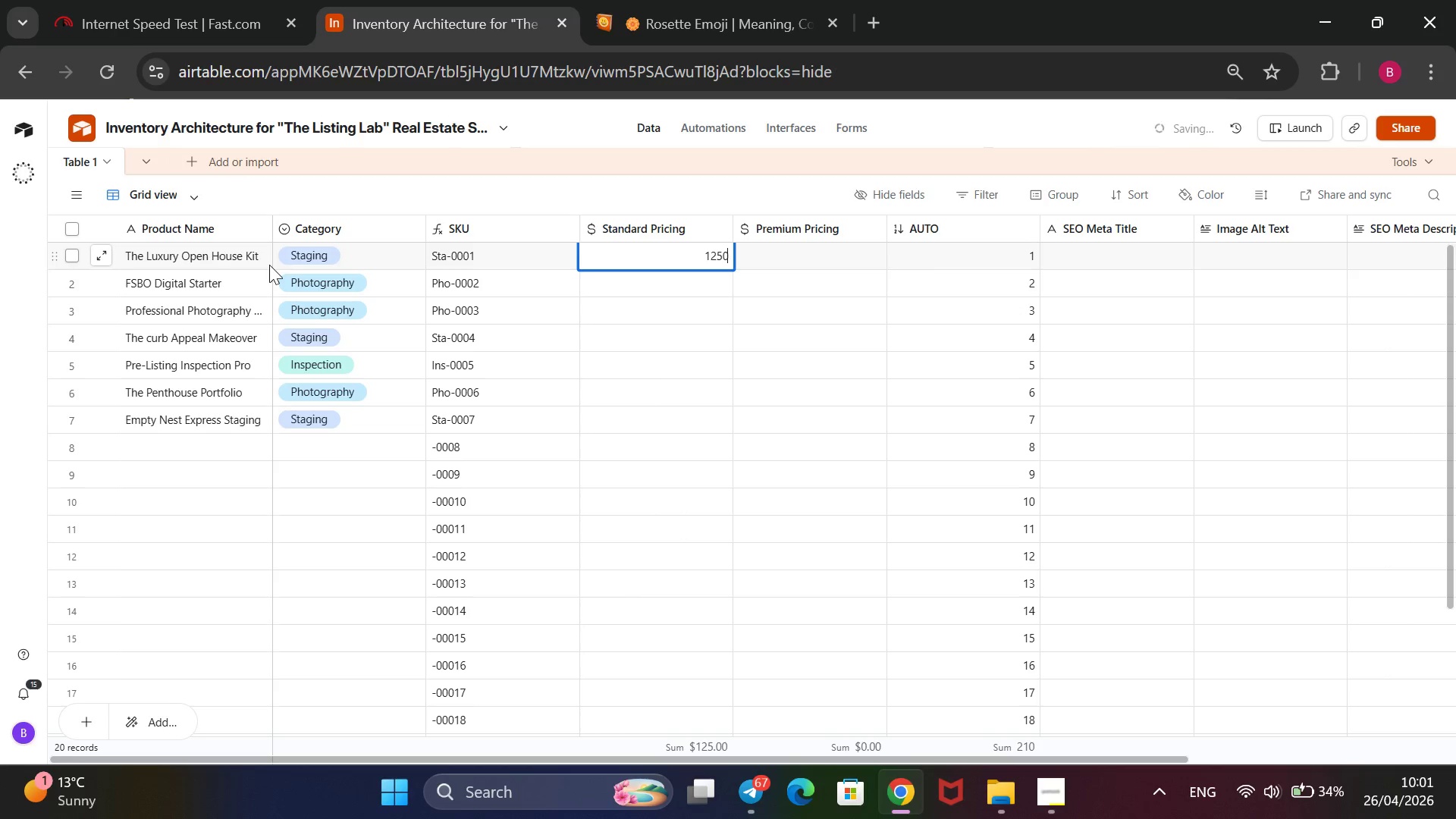 
key(Enter)
 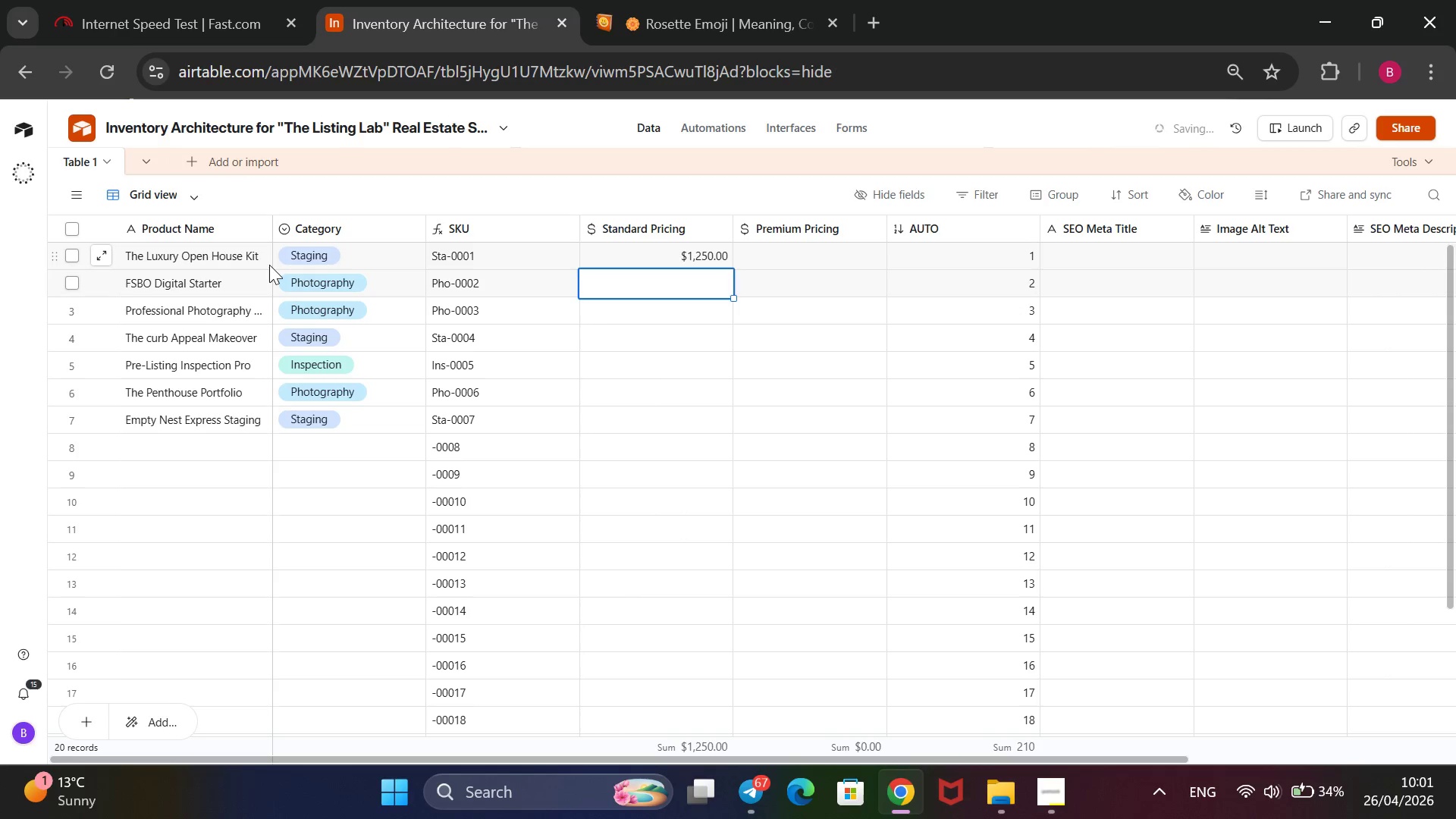 
type(450)
 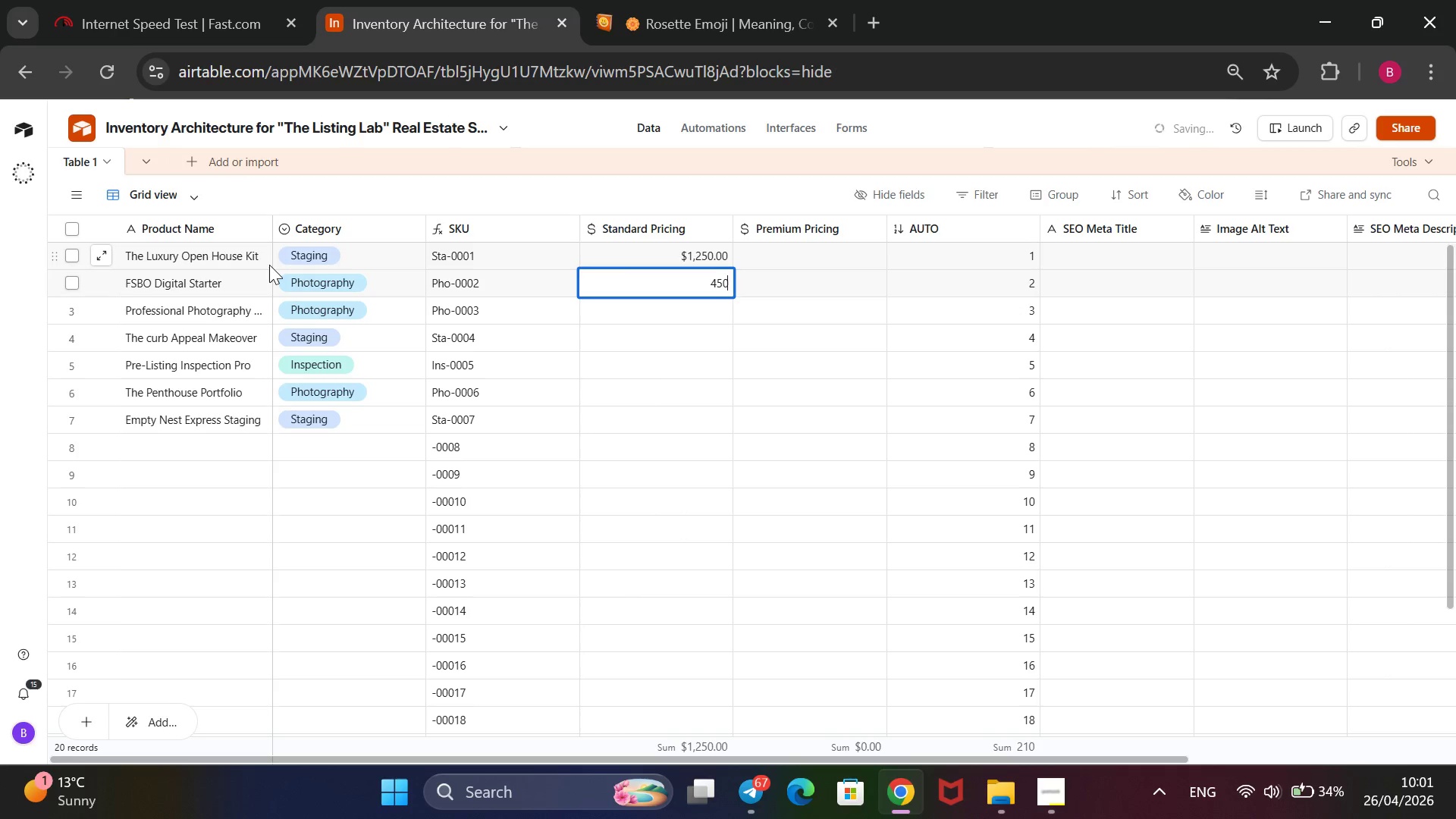 
key(Enter)
 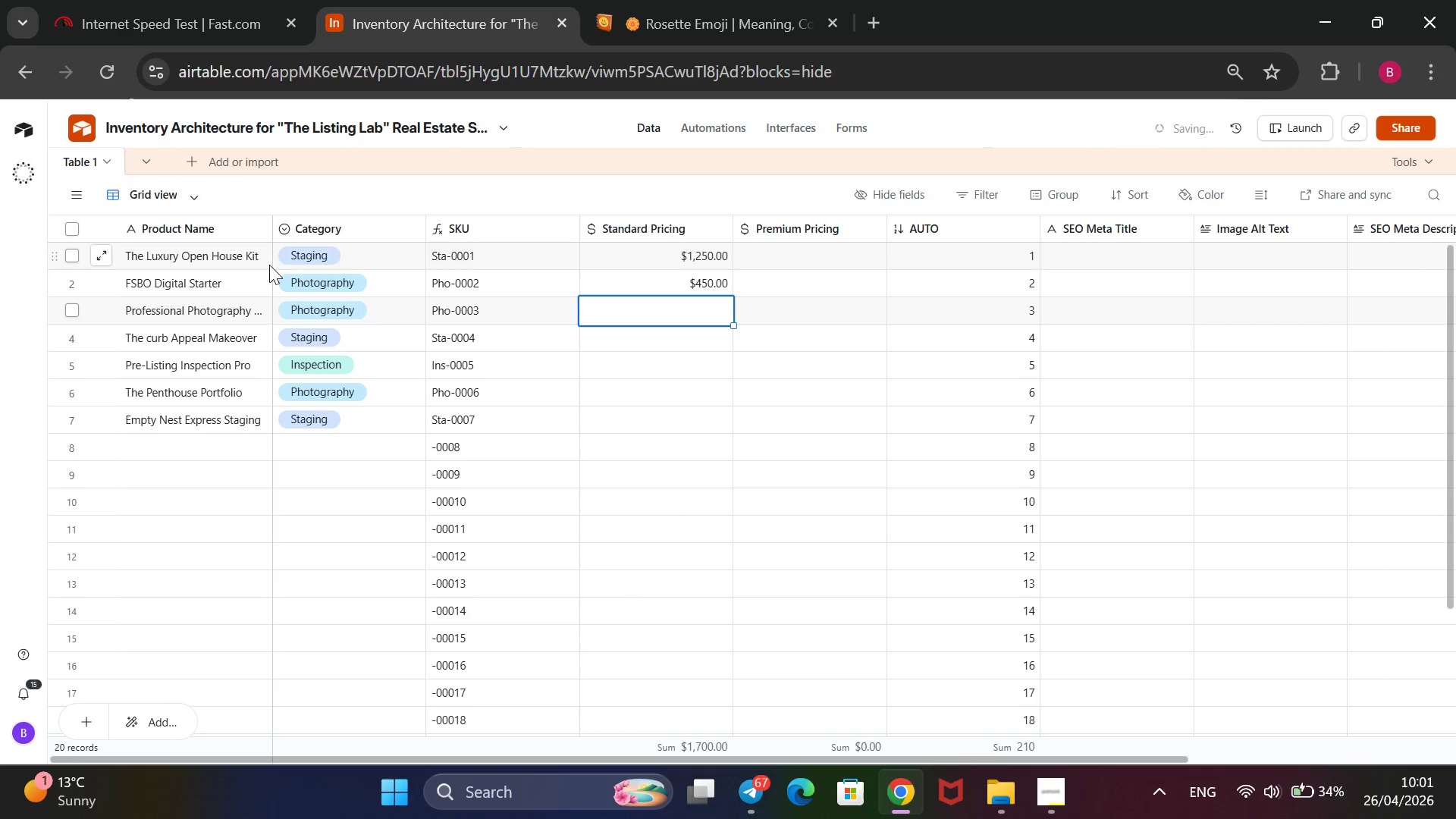 
type(550)
 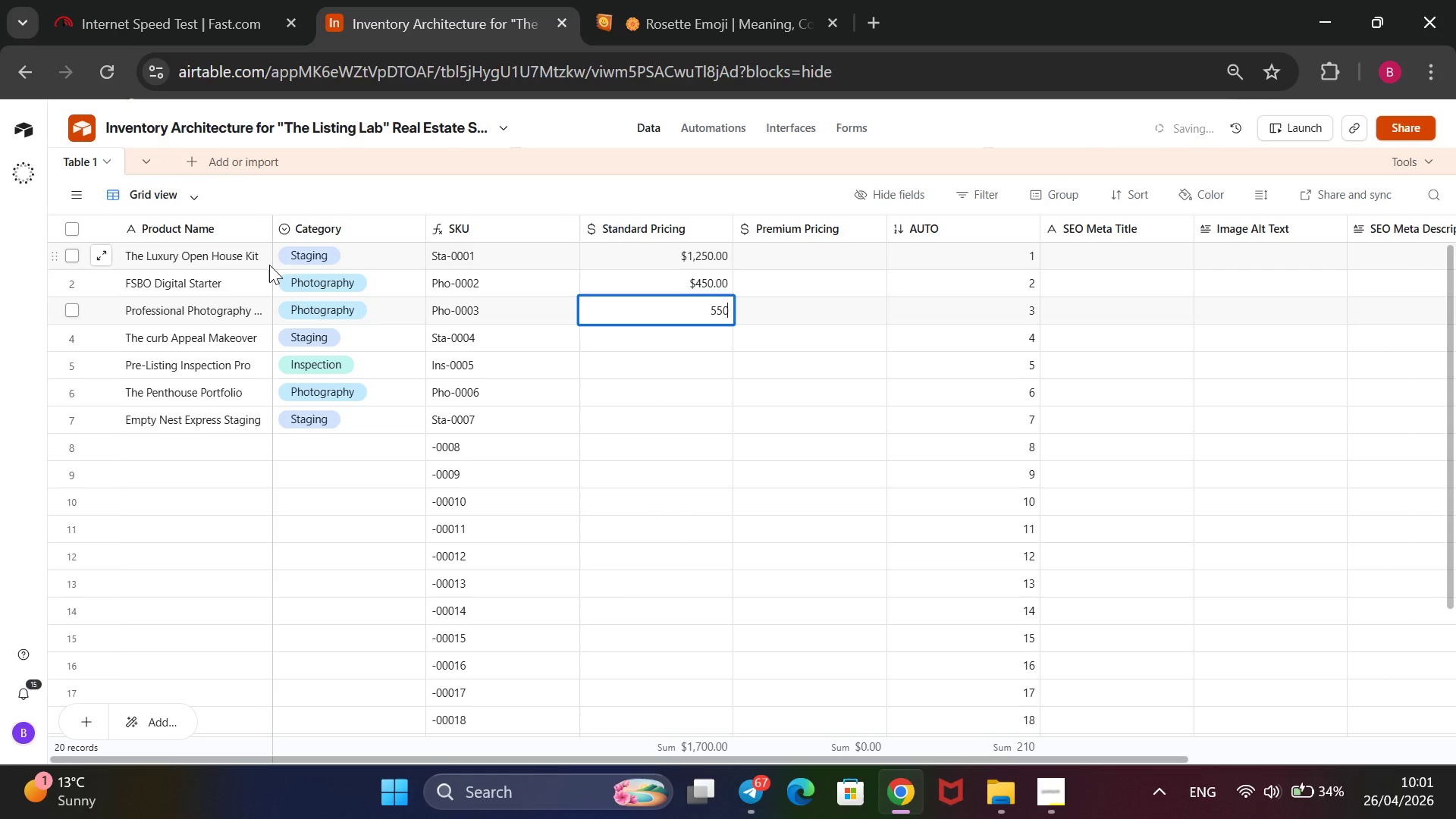 
key(Enter)
 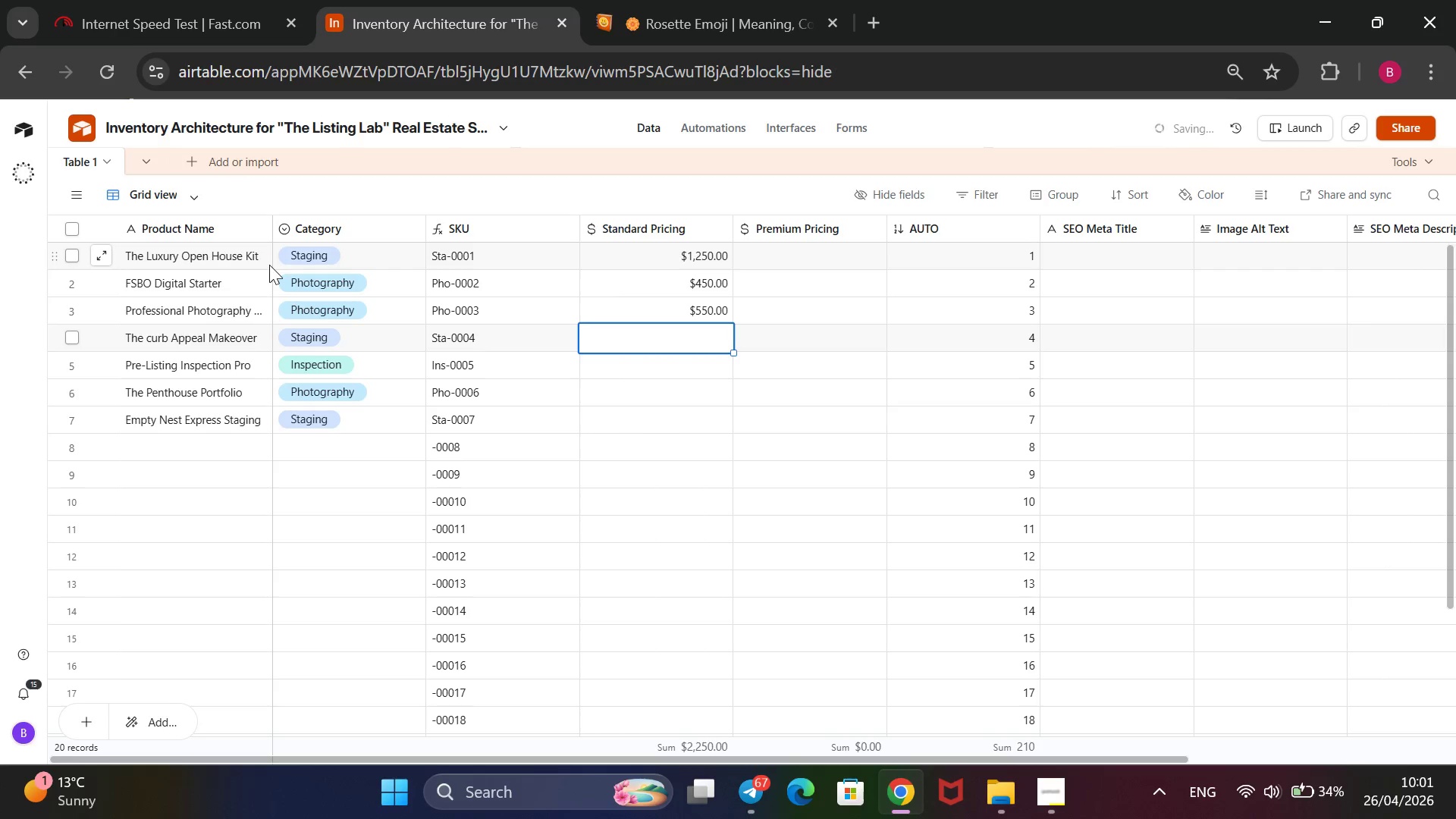 
type(800)
 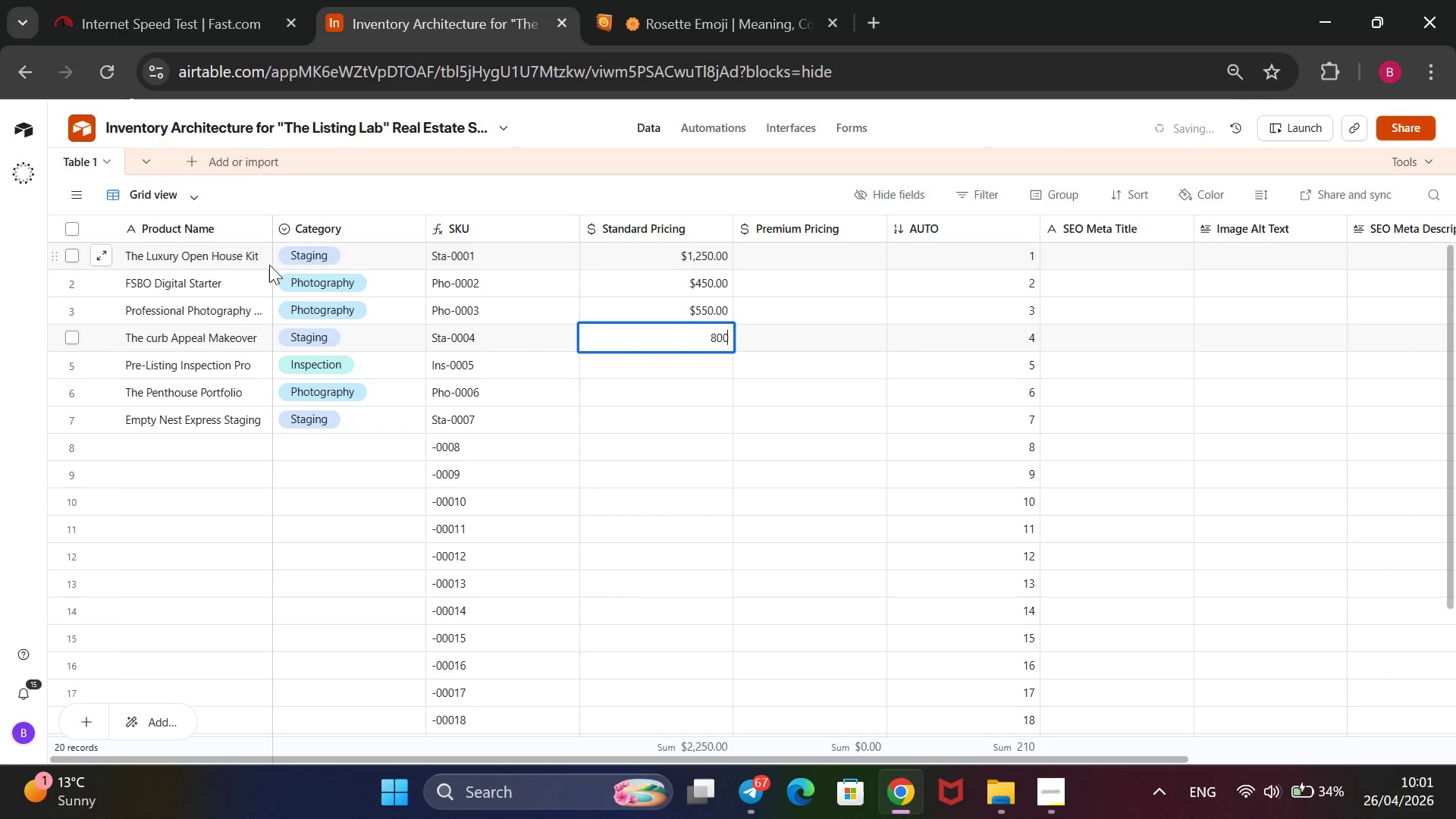 
key(Enter)
 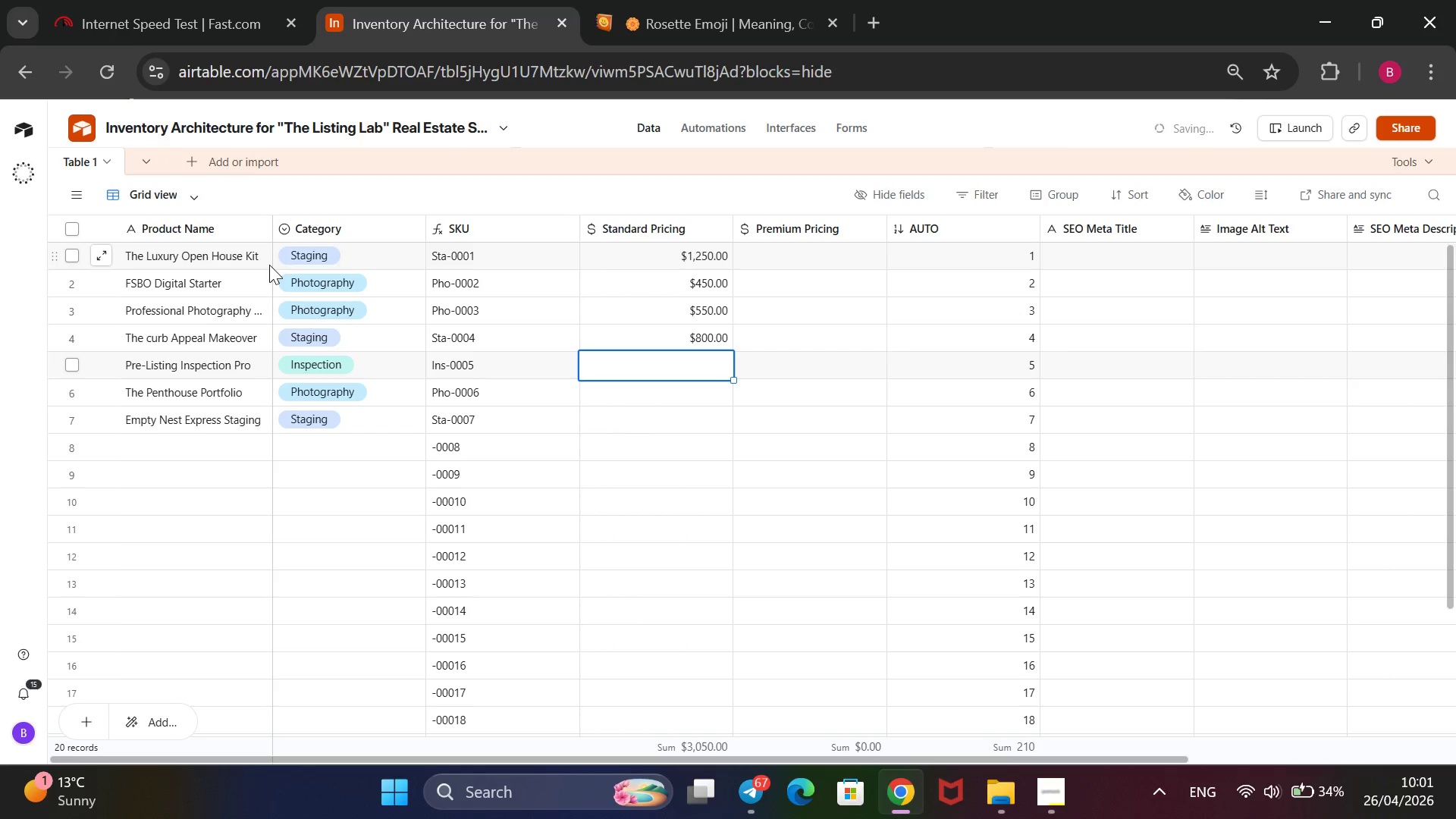 
type(400)
 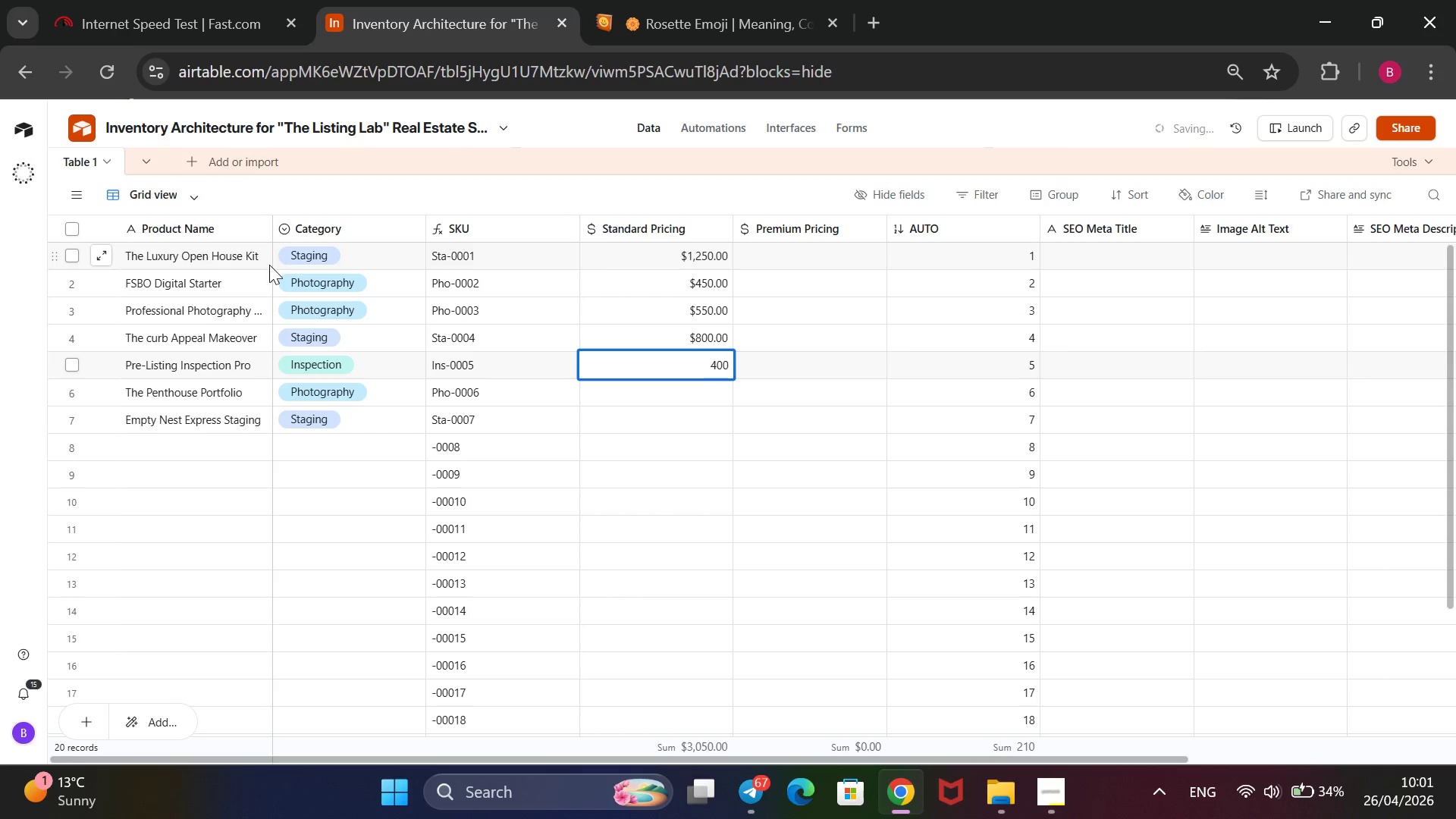 
key(Enter)
 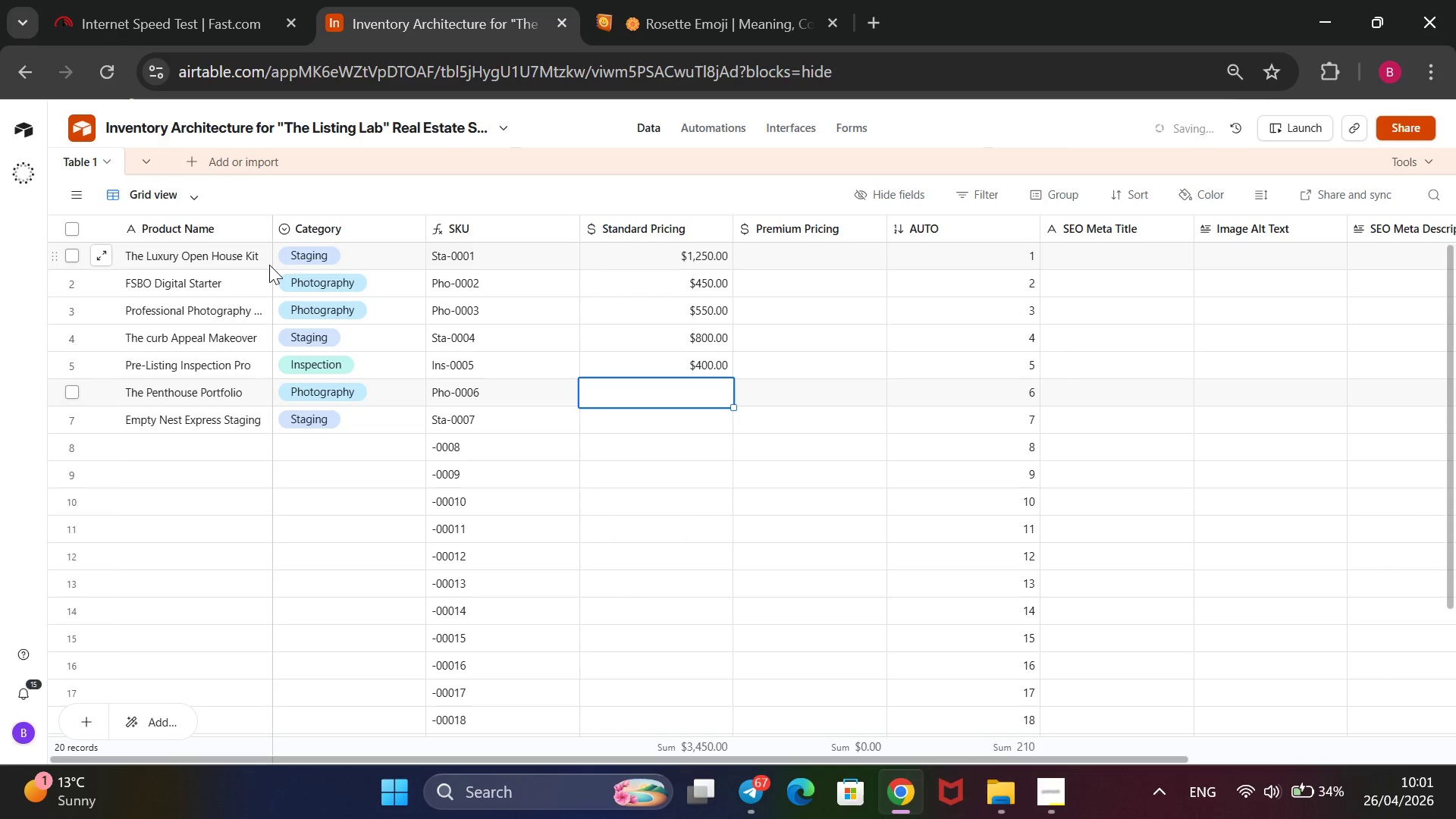 
type(1500)
 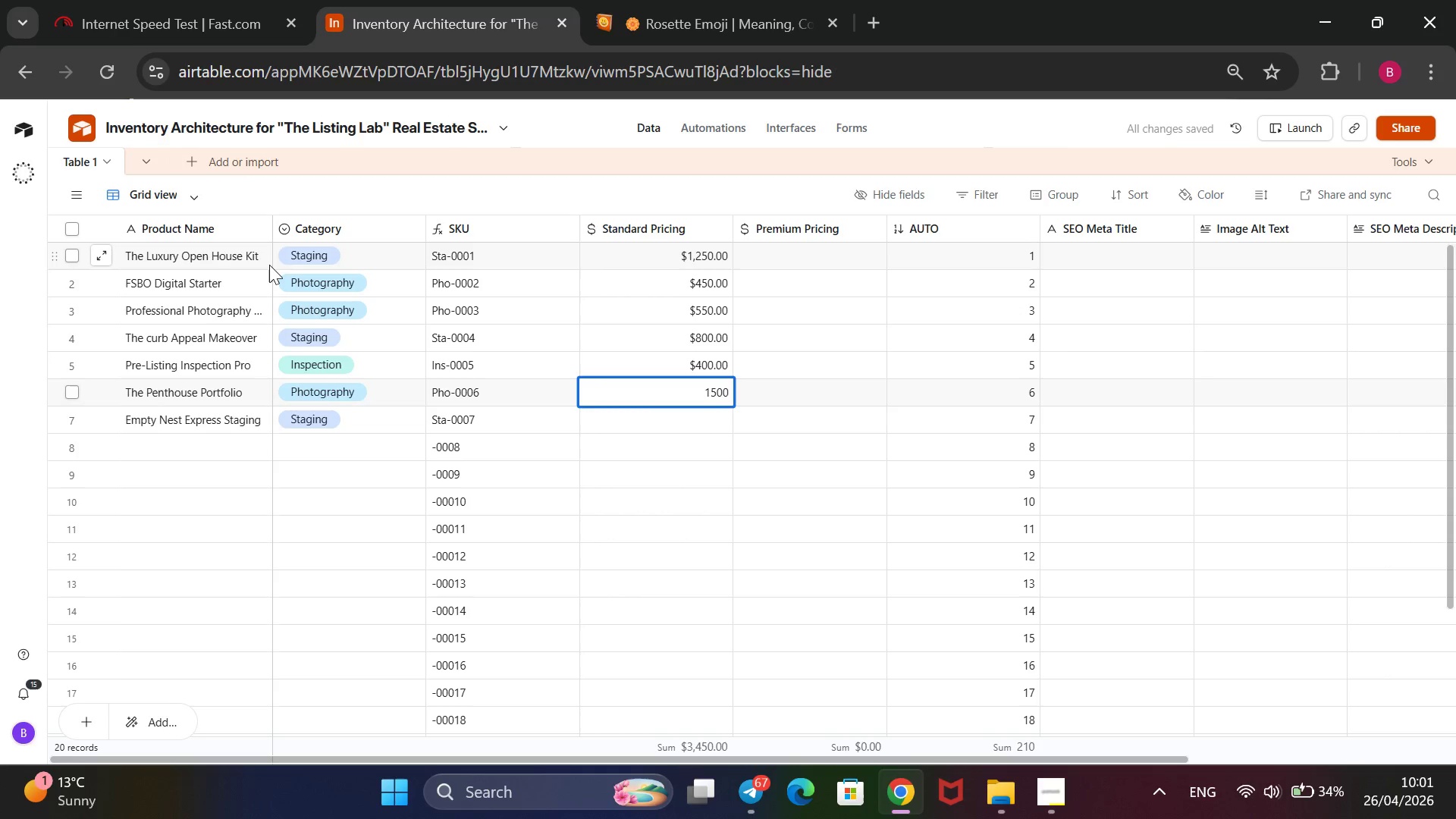 
key(Enter)
 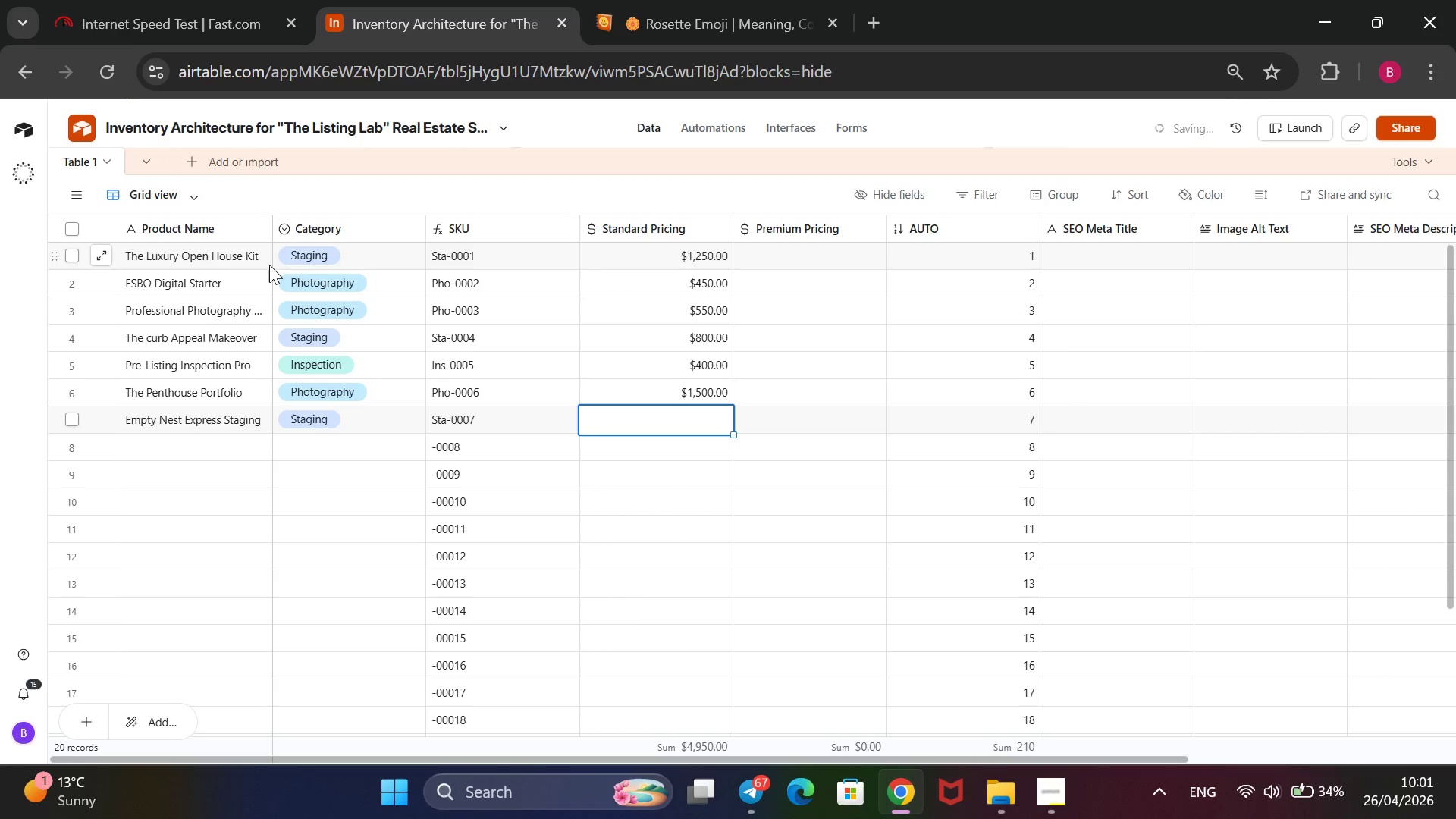 
type(950)
 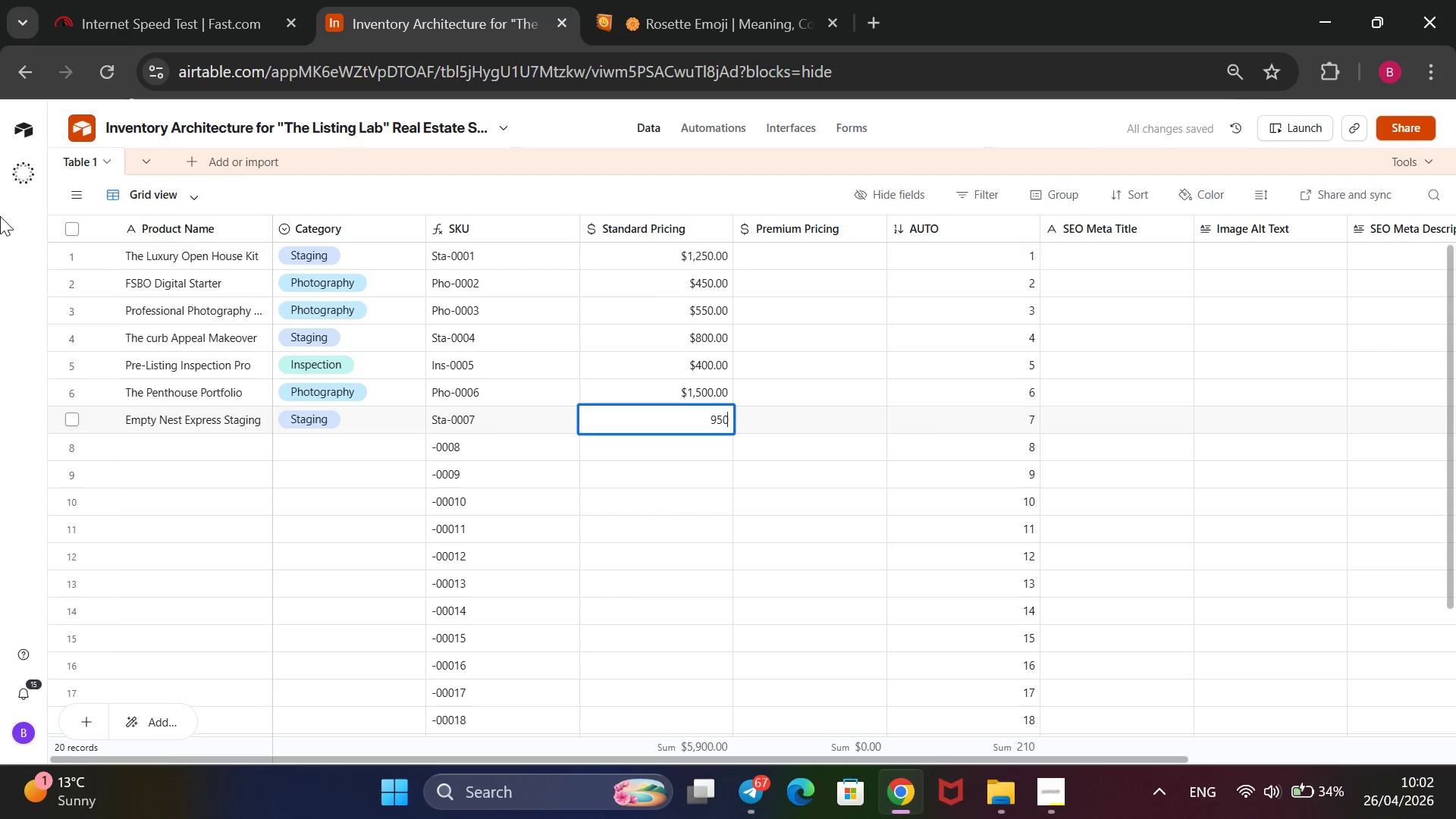 
wait(7.67)
 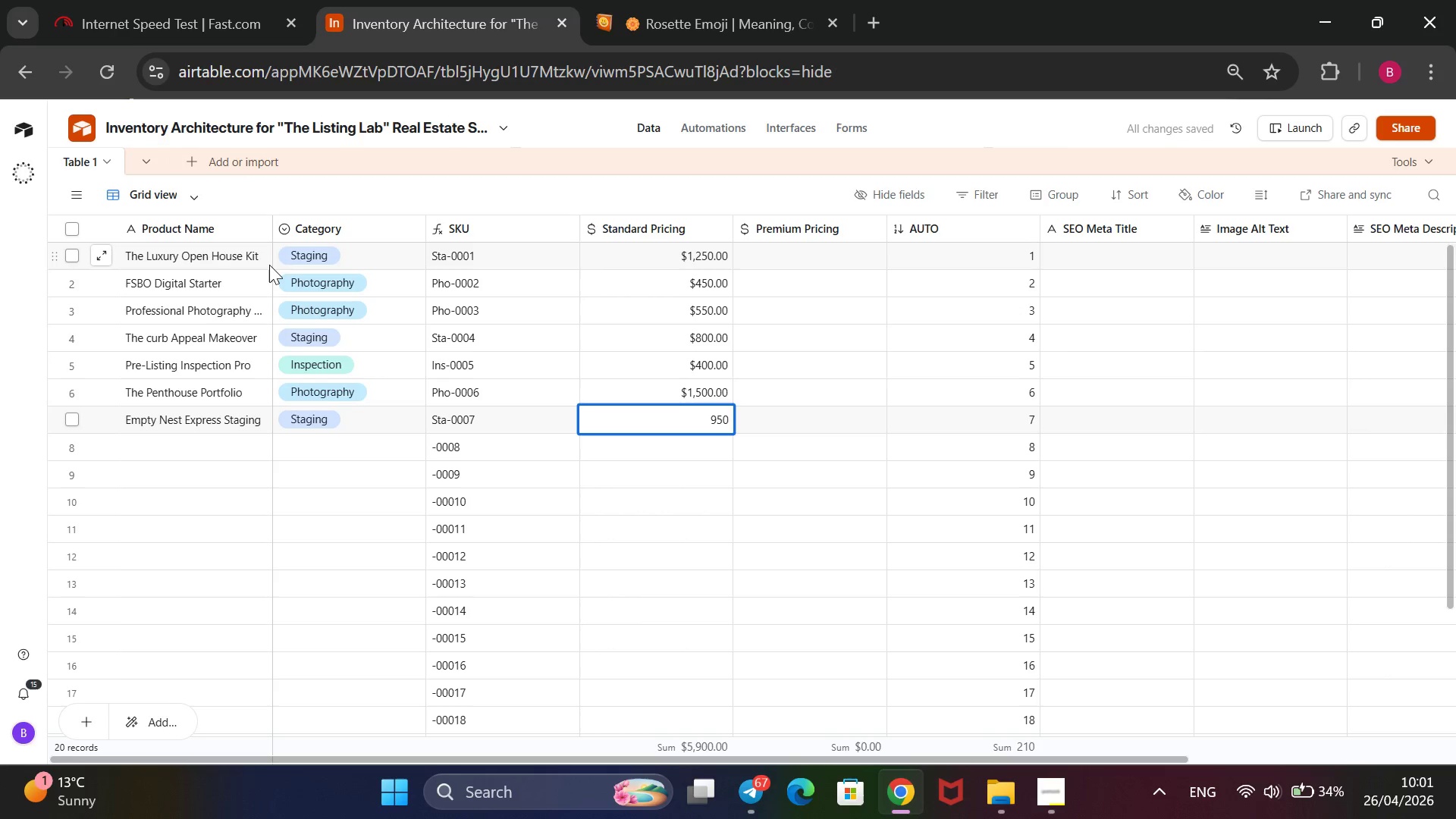 
left_click([154, 447])
 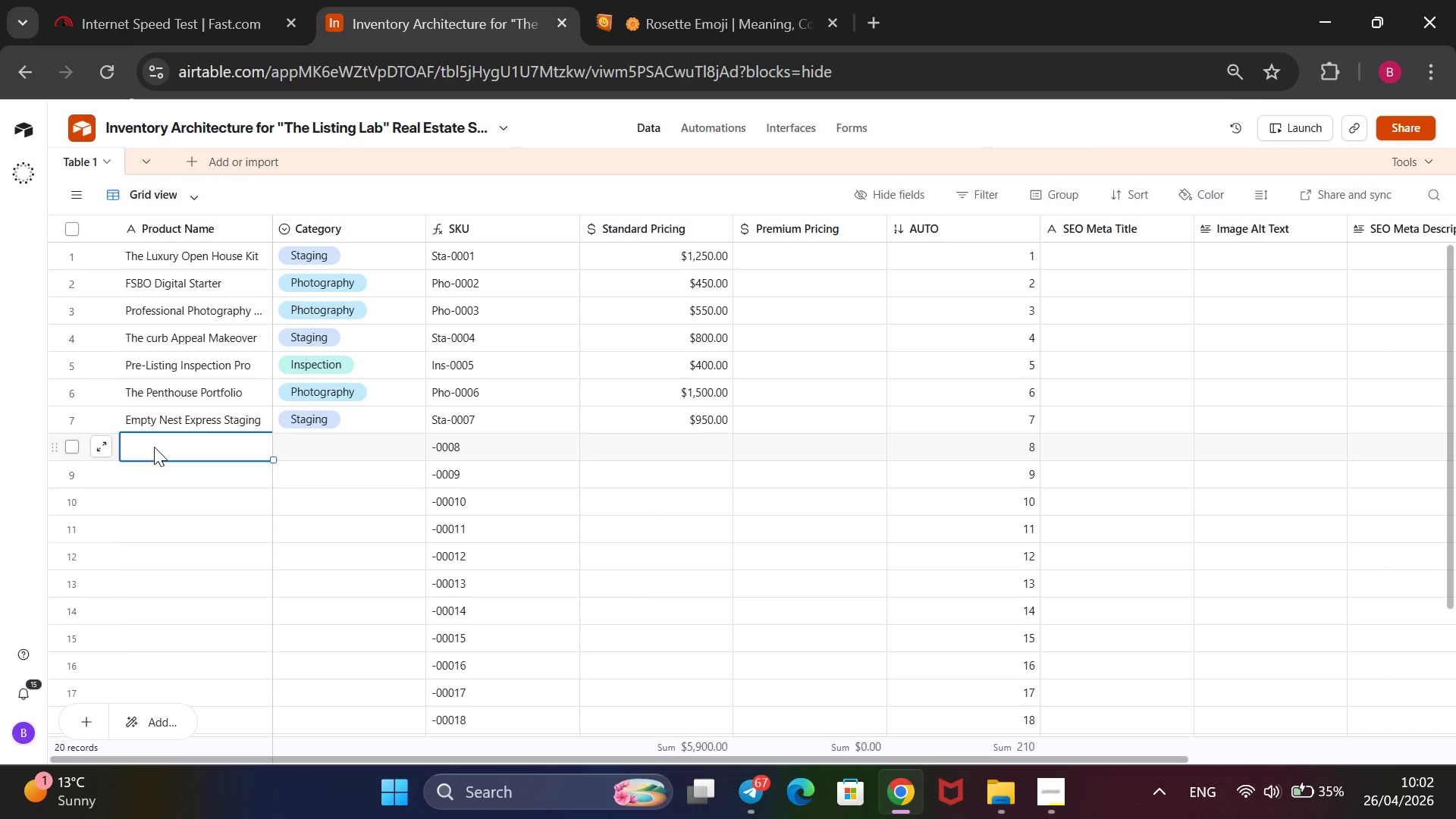 
wait(26.98)
 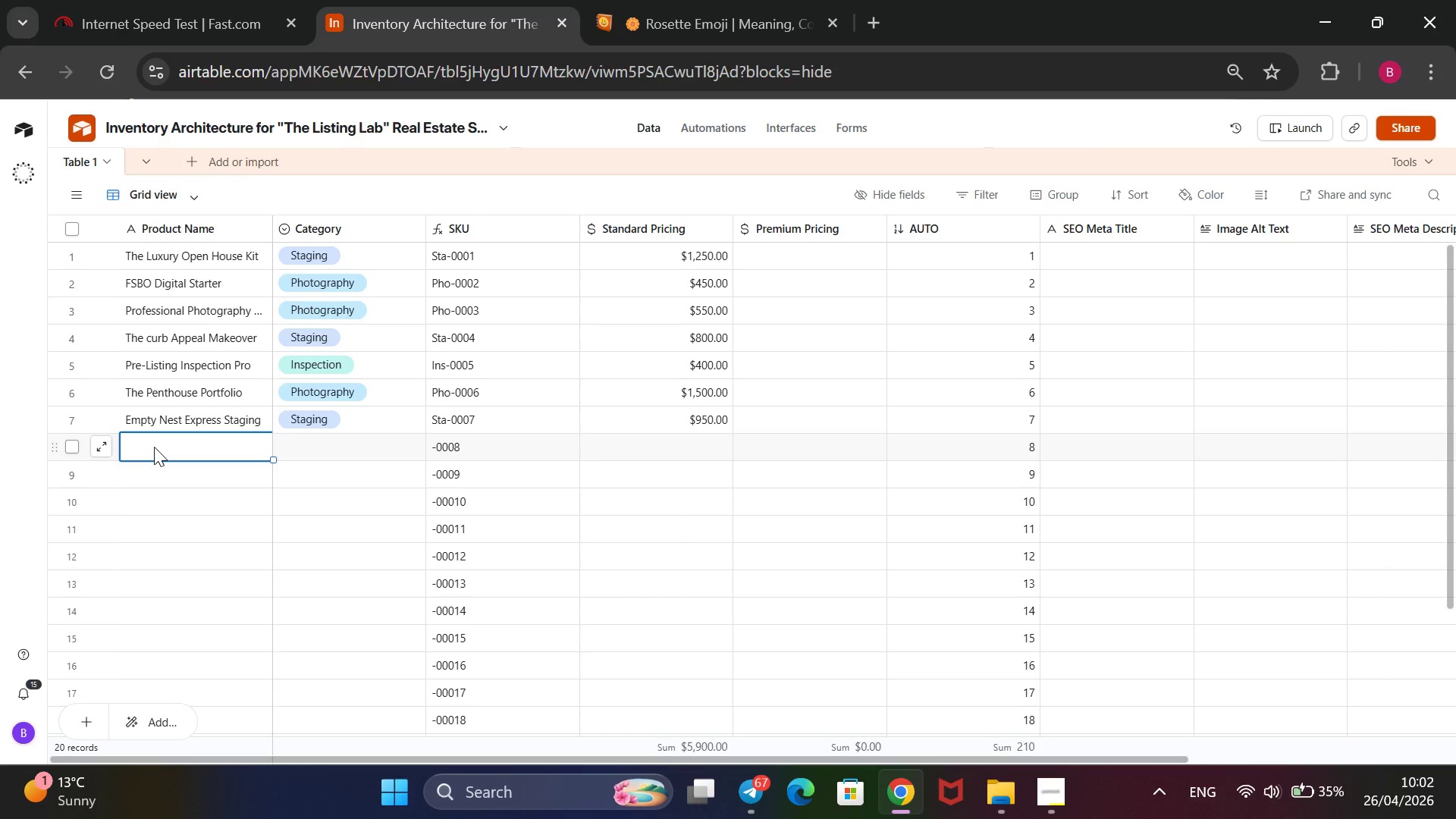 
type(Foundational & Roof )
 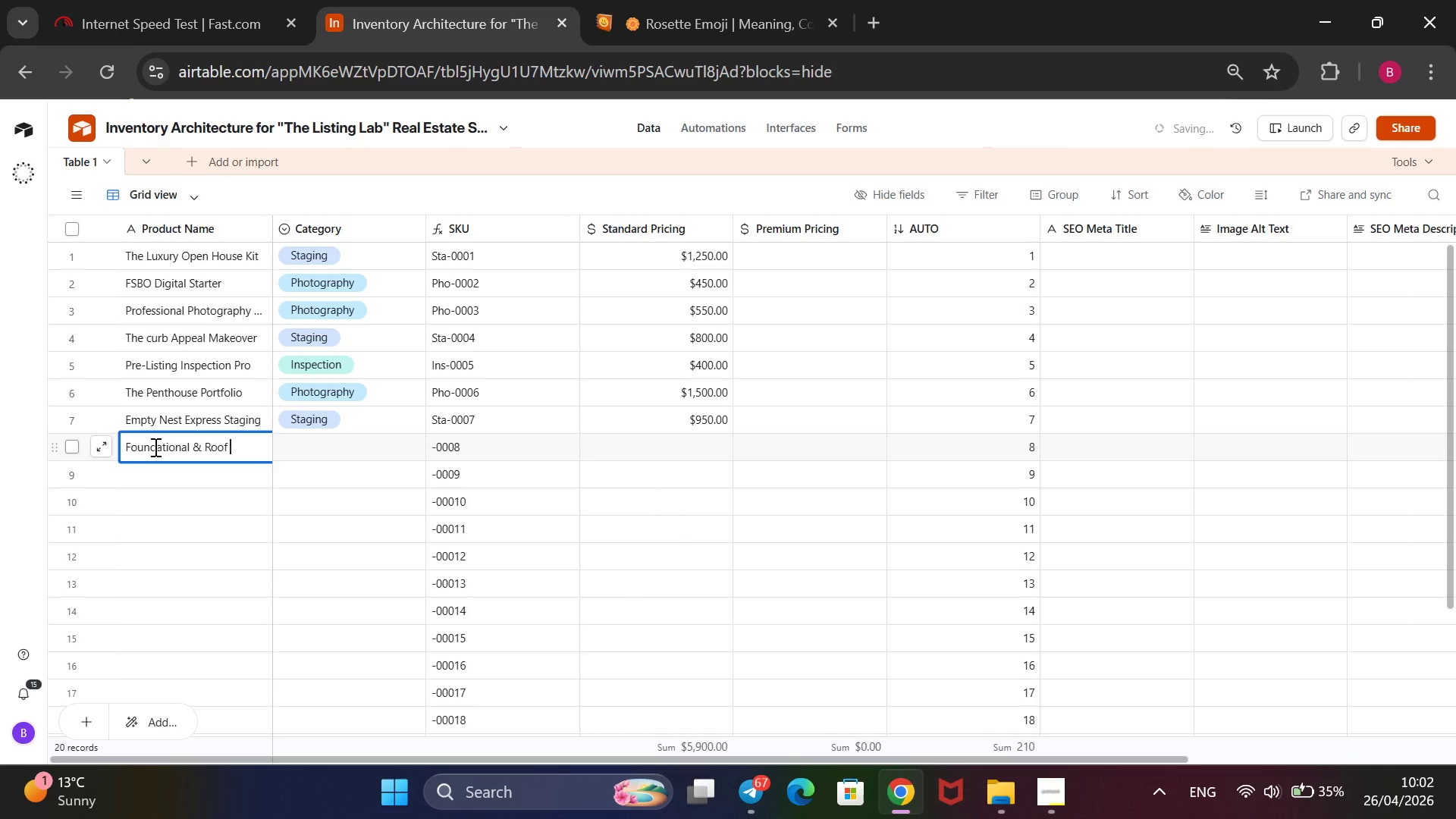 
left_click([1060, 785])